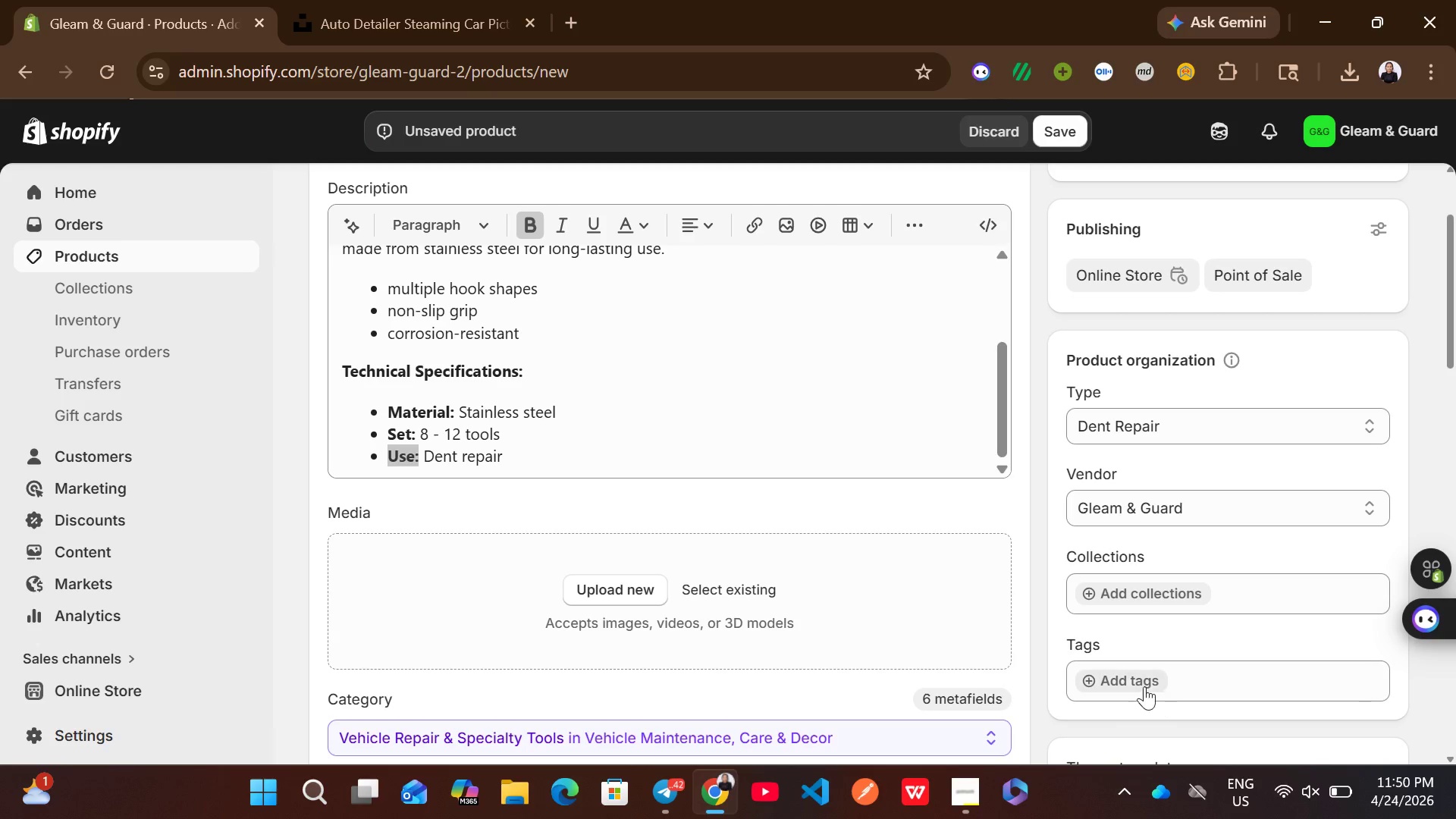 
left_click([1133, 675])
 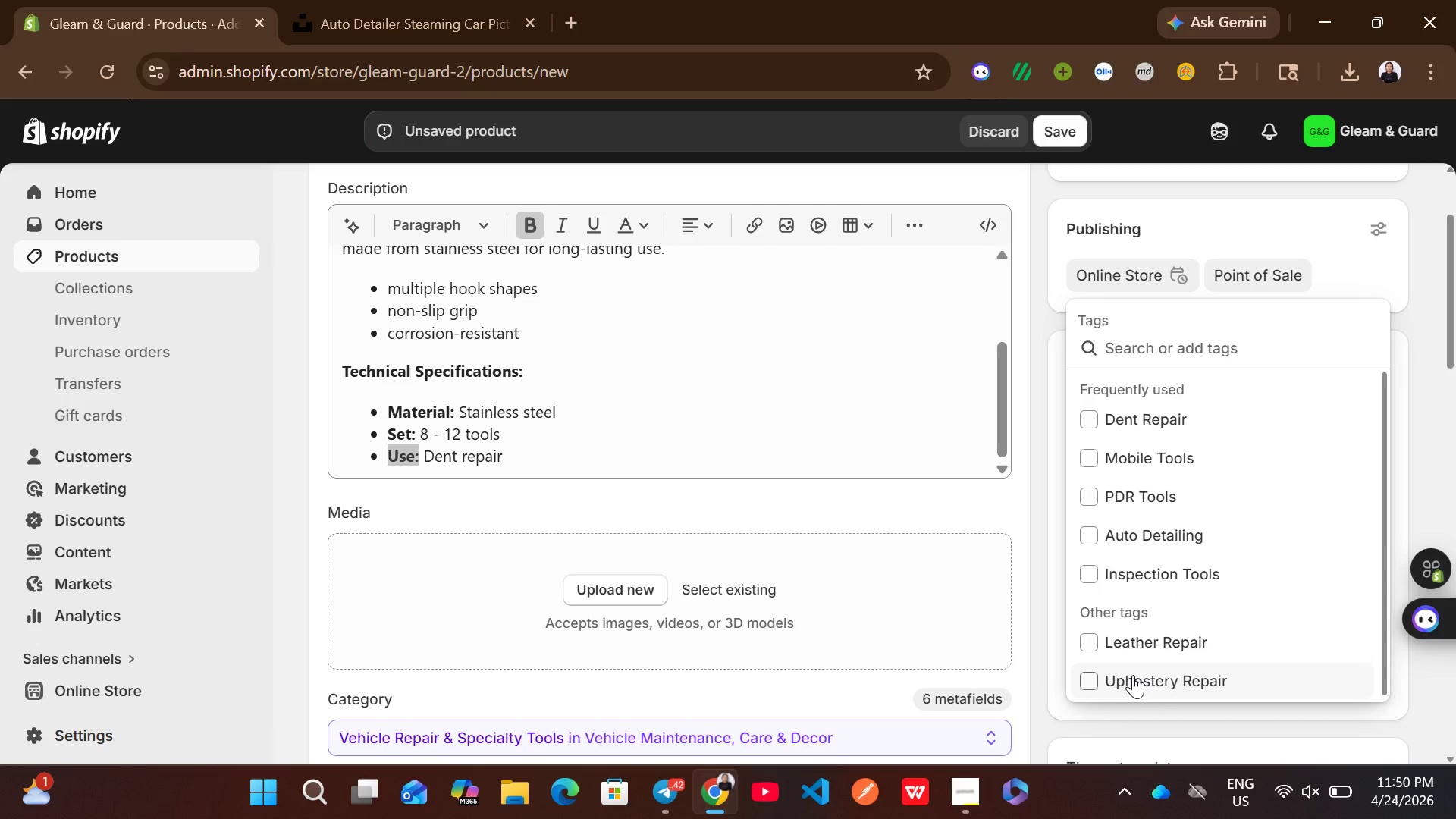 
wait(19.67)
 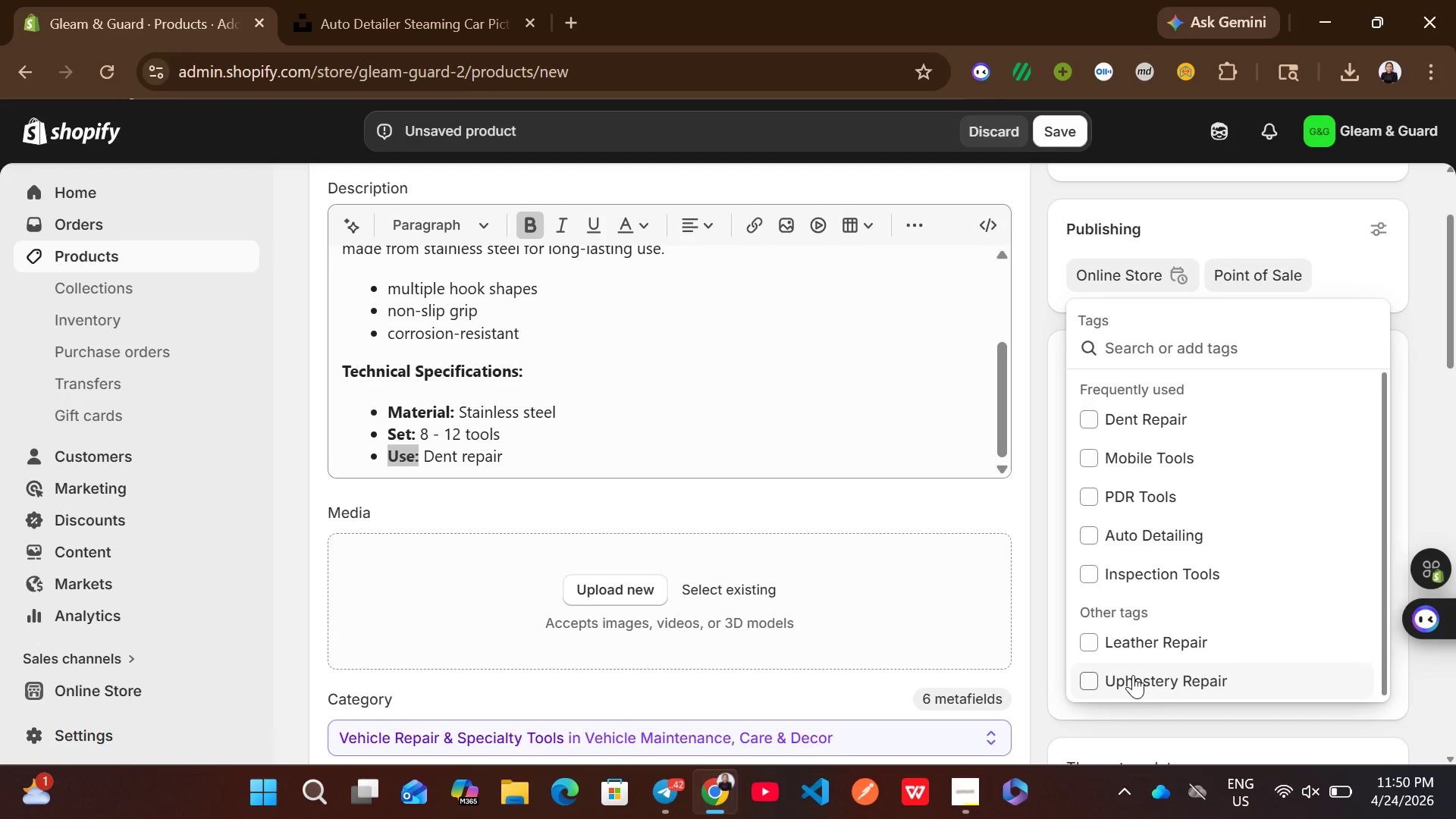 
left_click([1117, 407])
 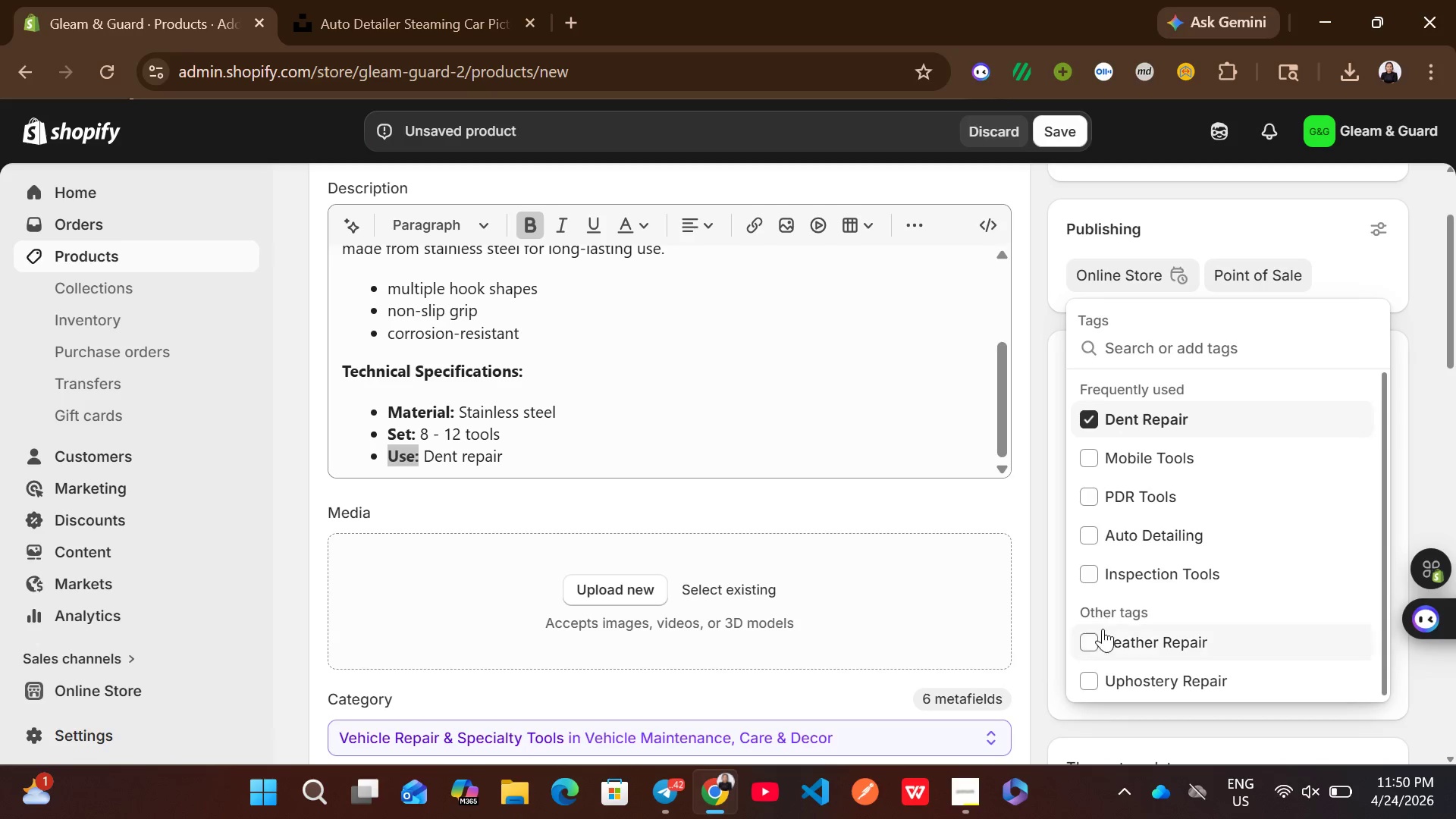 
left_click([1109, 500])
 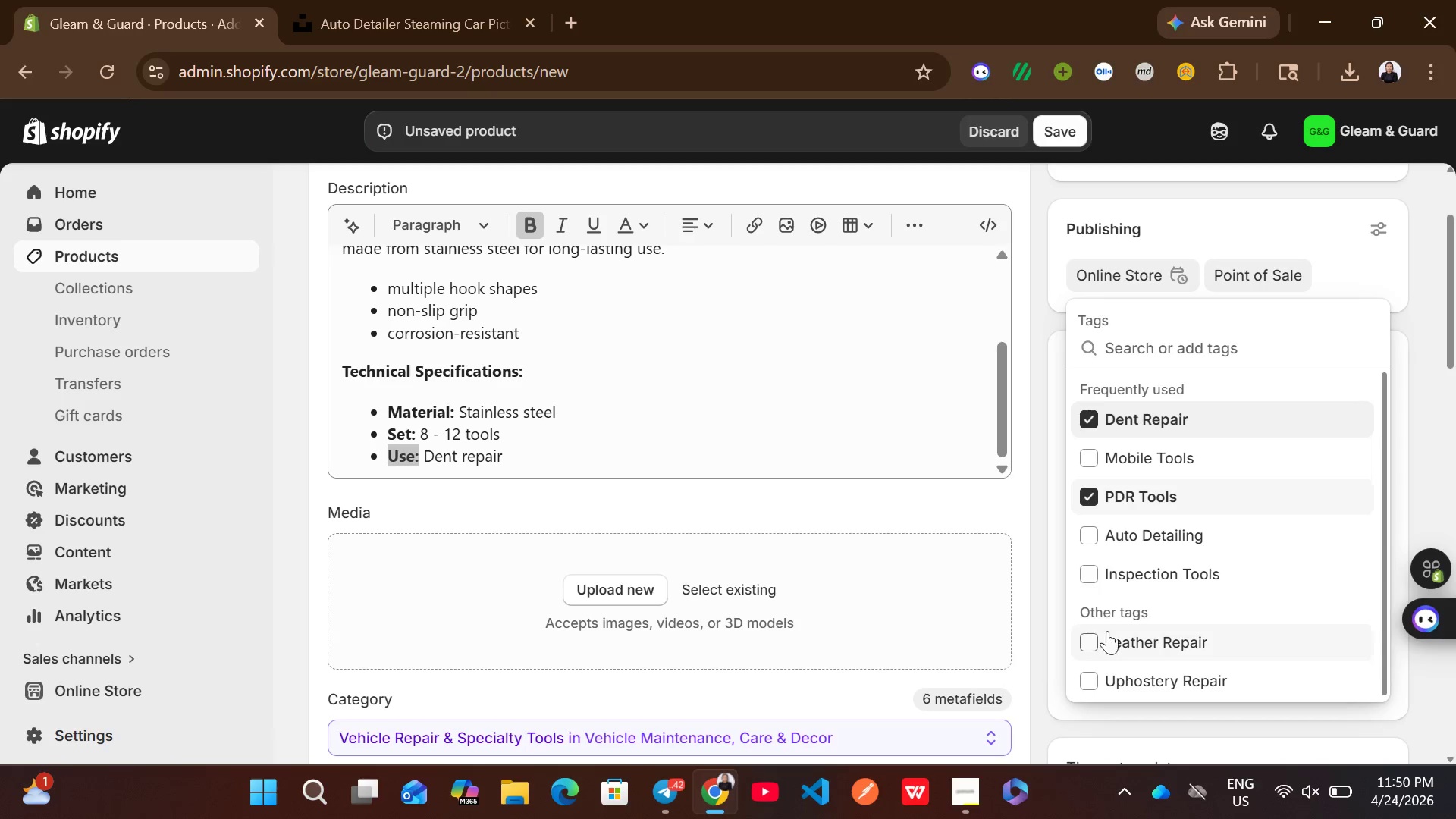 
left_click([1098, 536])
 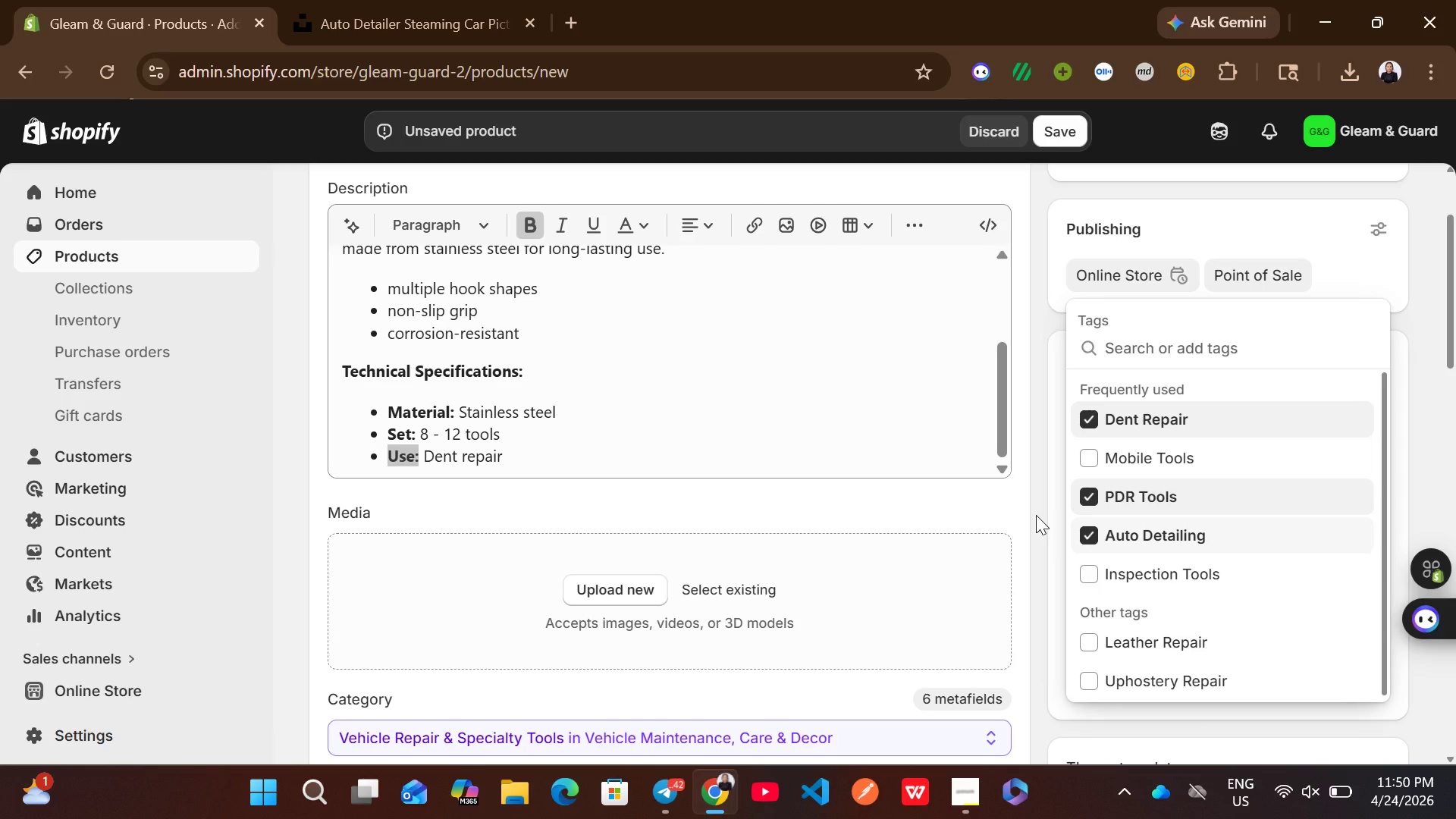 
left_click([1036, 515])
 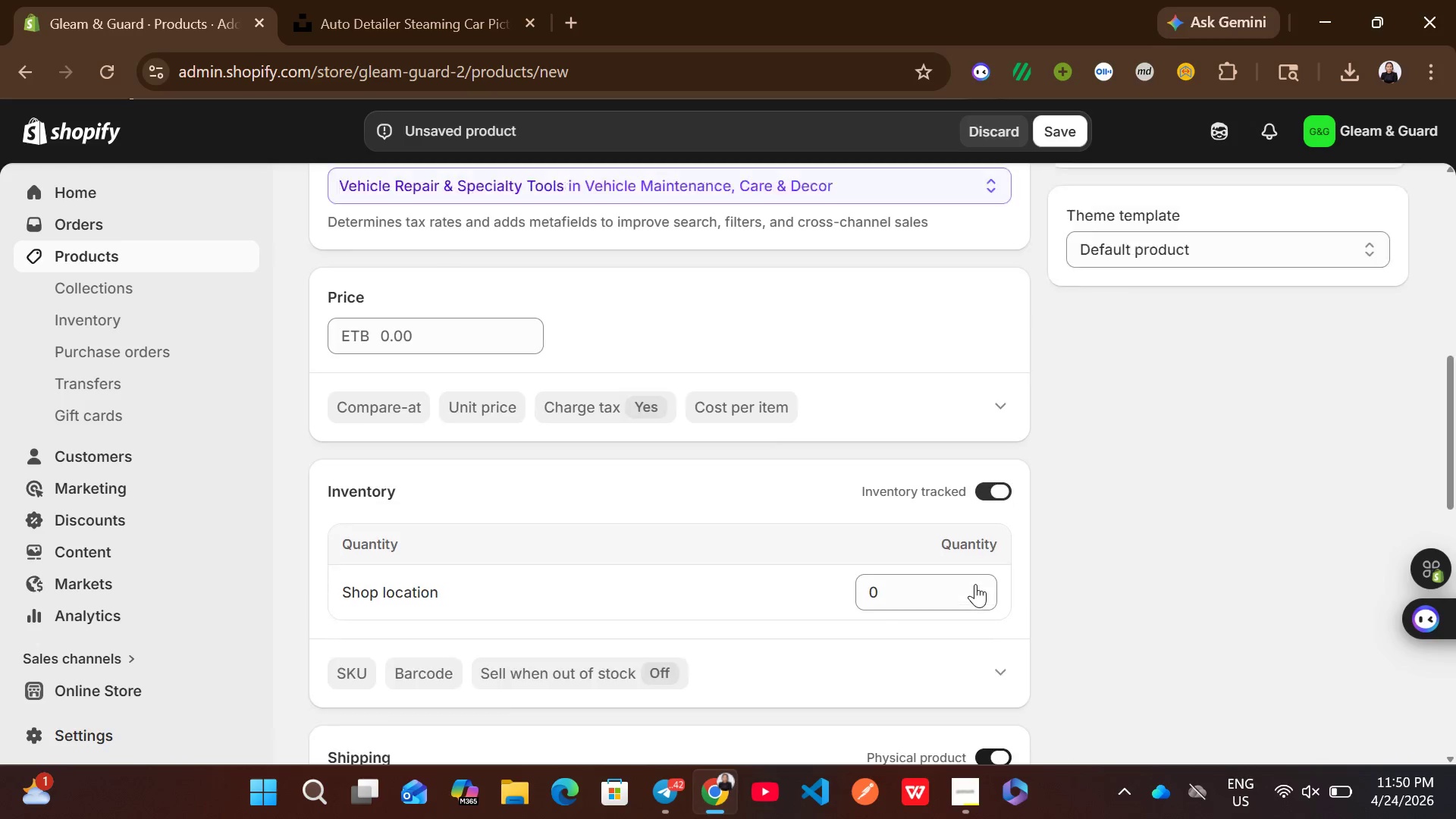 
left_click([430, 377])
 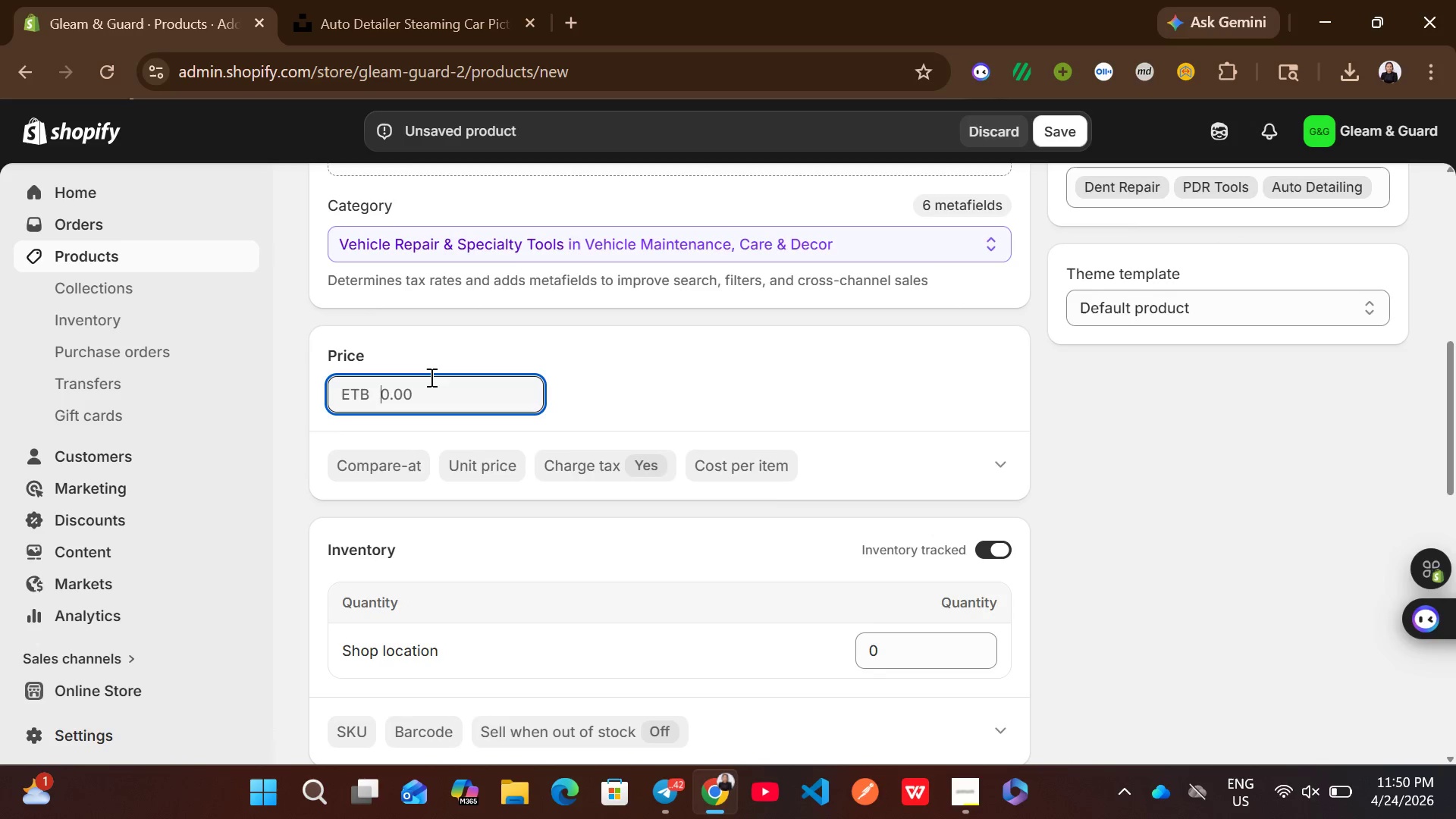 
type(69.99)
 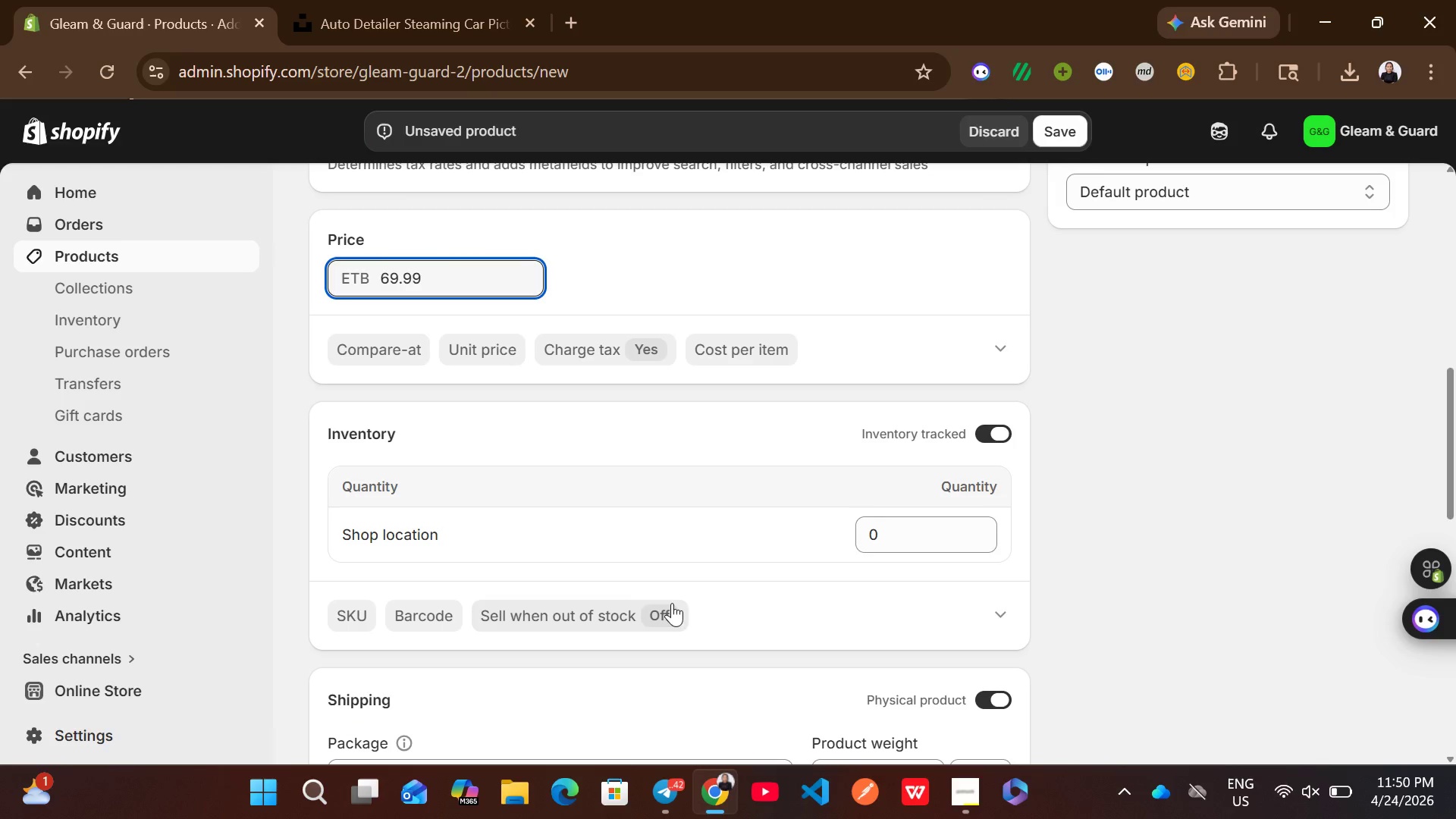 
left_click([927, 517])
 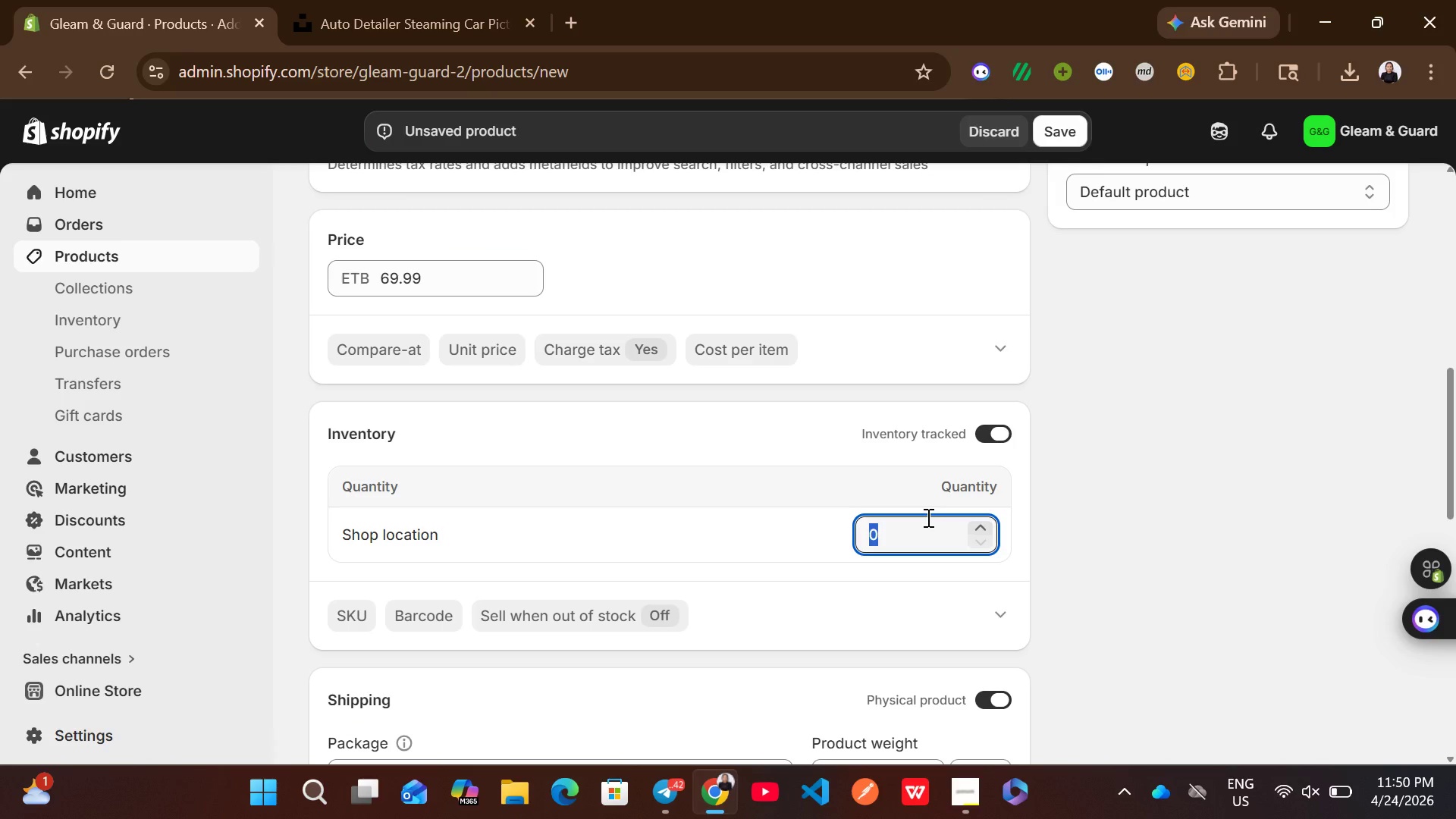 
type(35)
 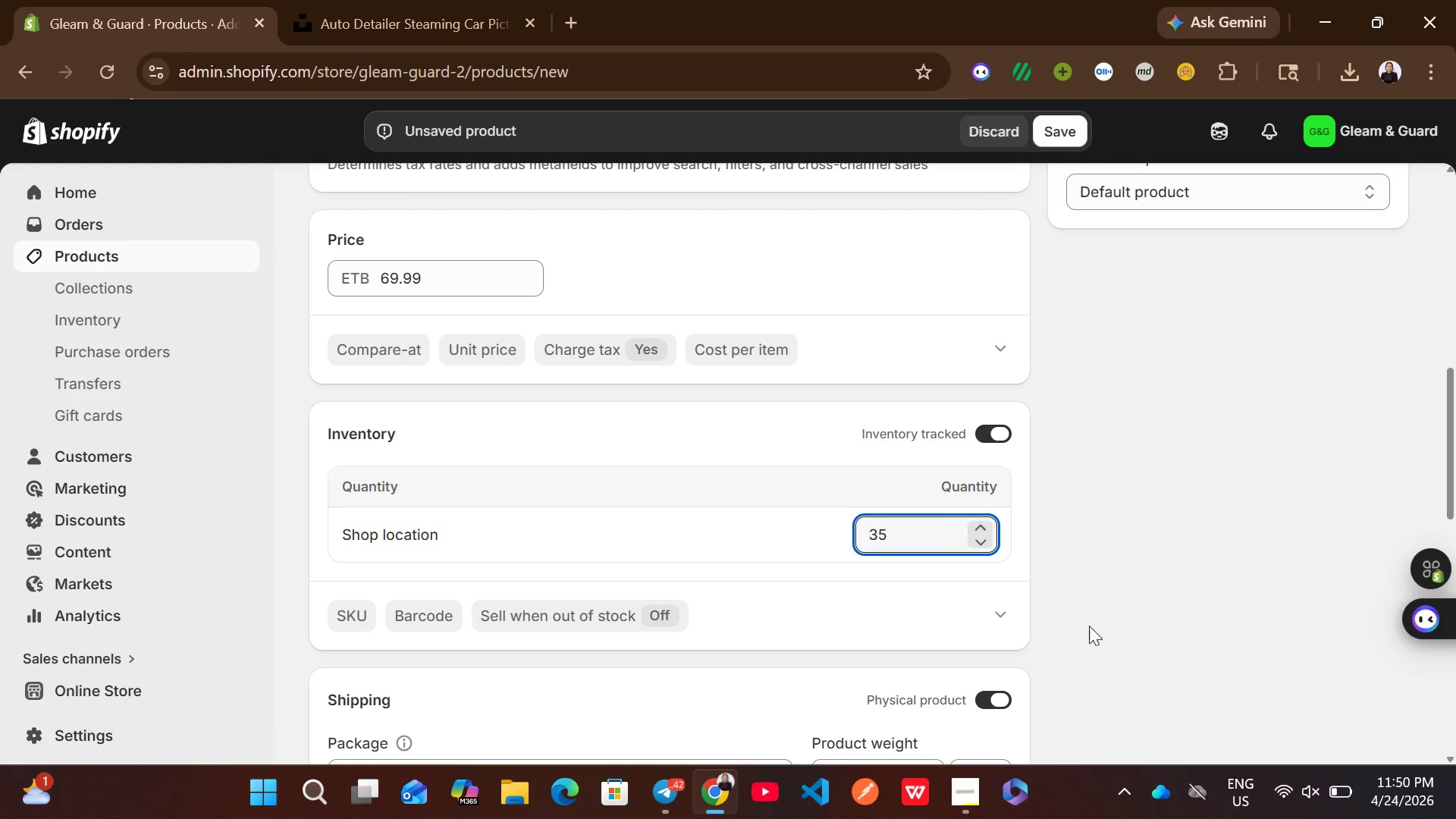 
left_click([1099, 633])
 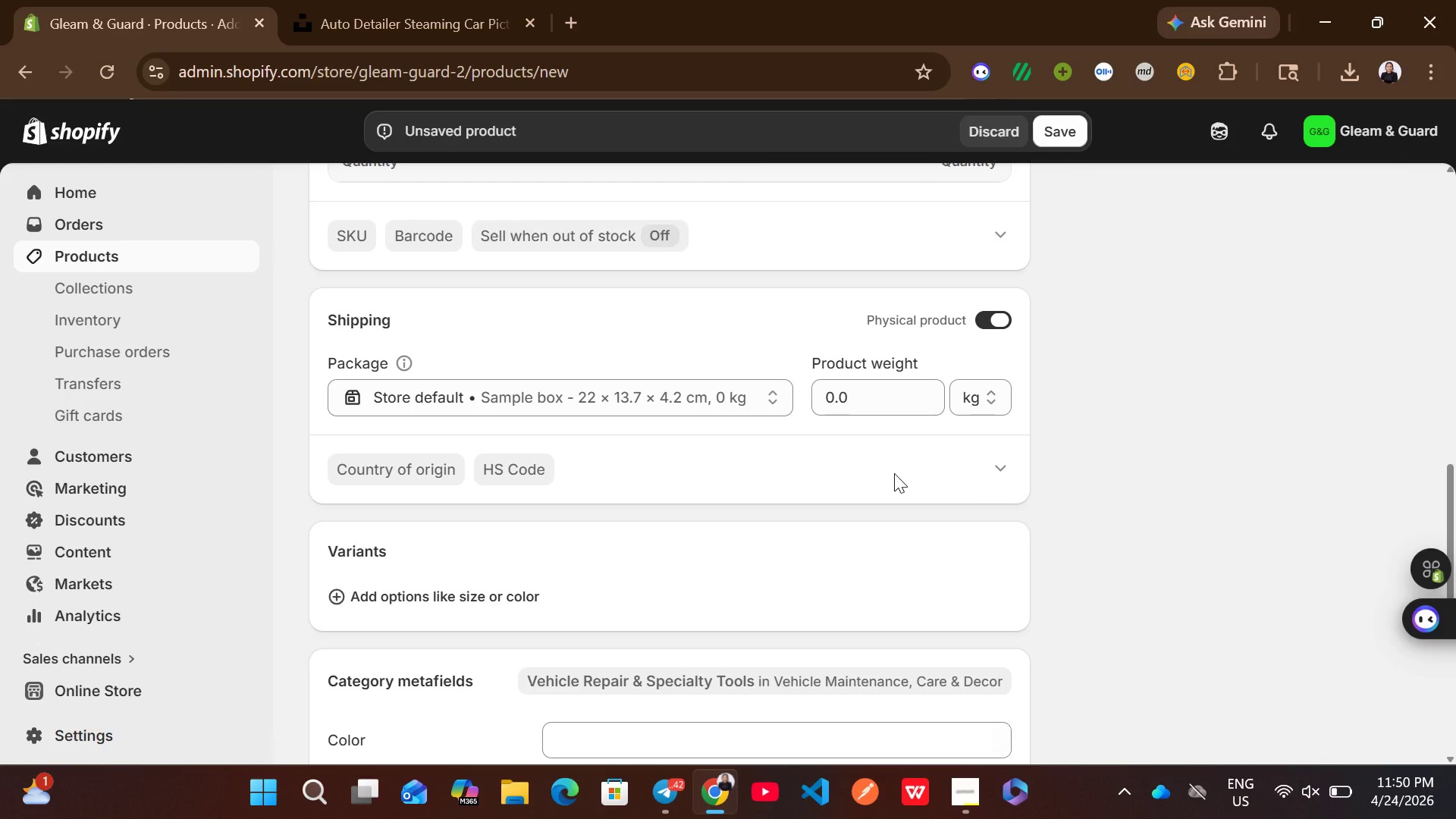 
wait(13.2)
 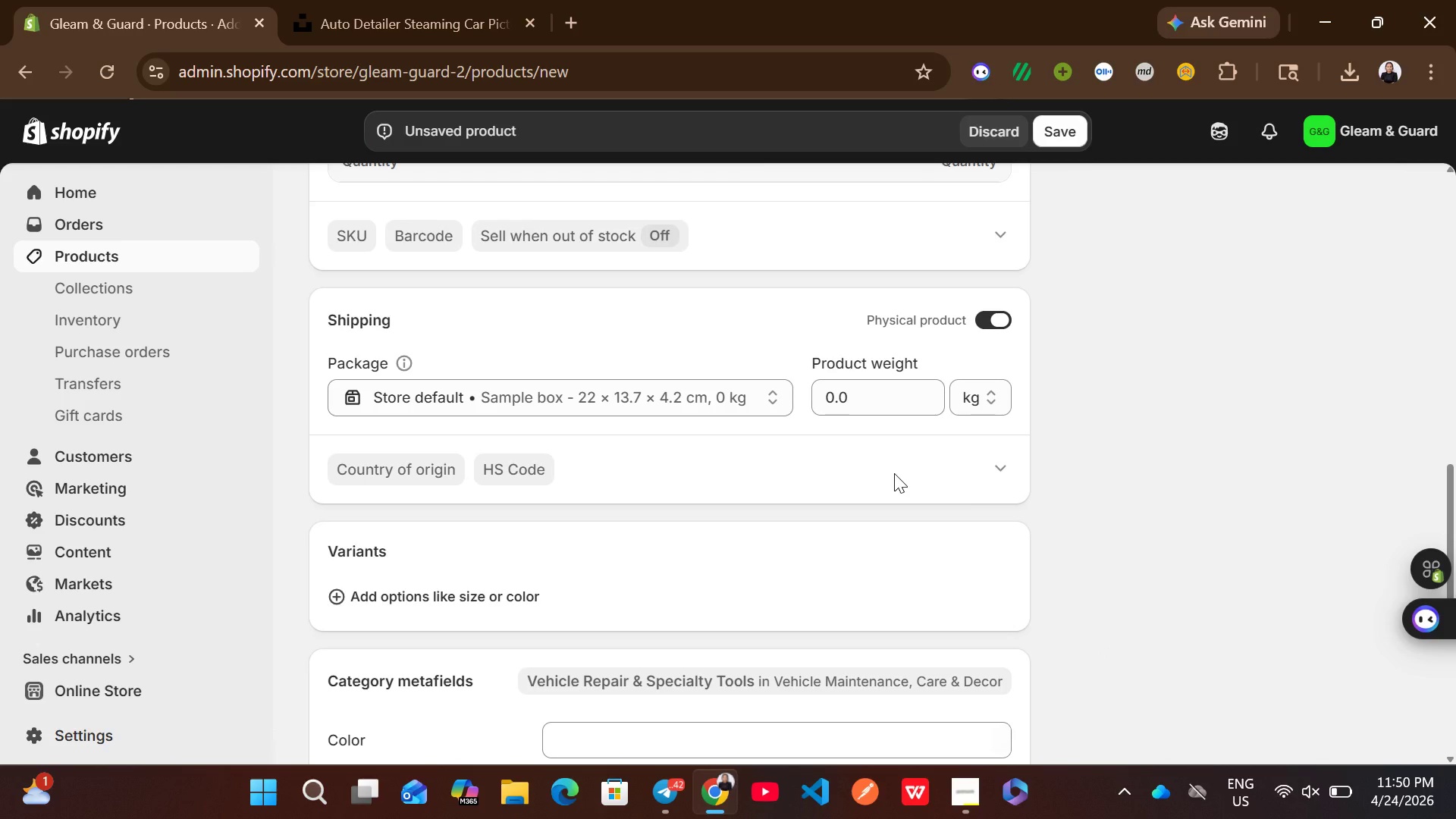 
left_click([894, 473])
 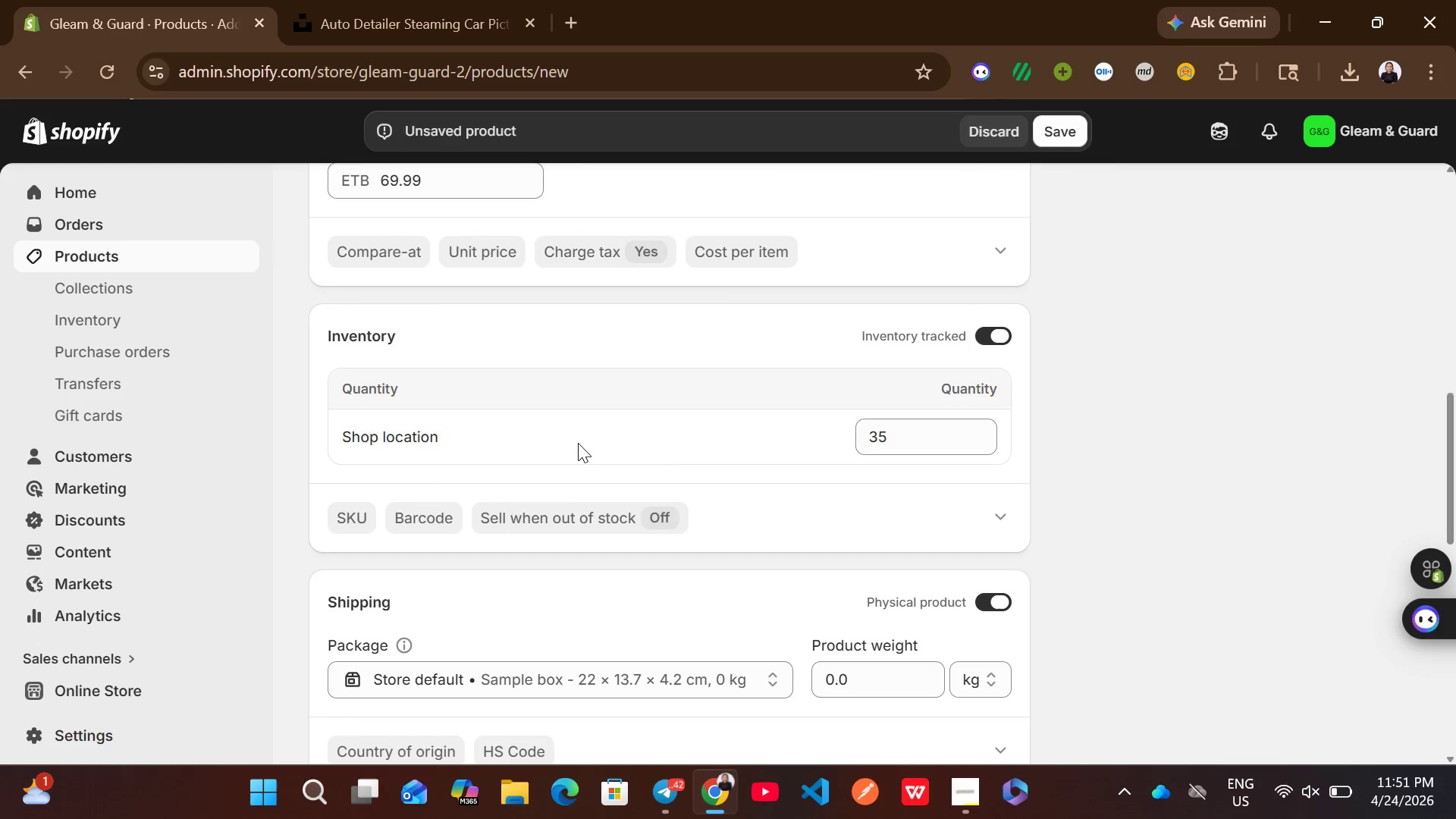 
left_click([356, 521])
 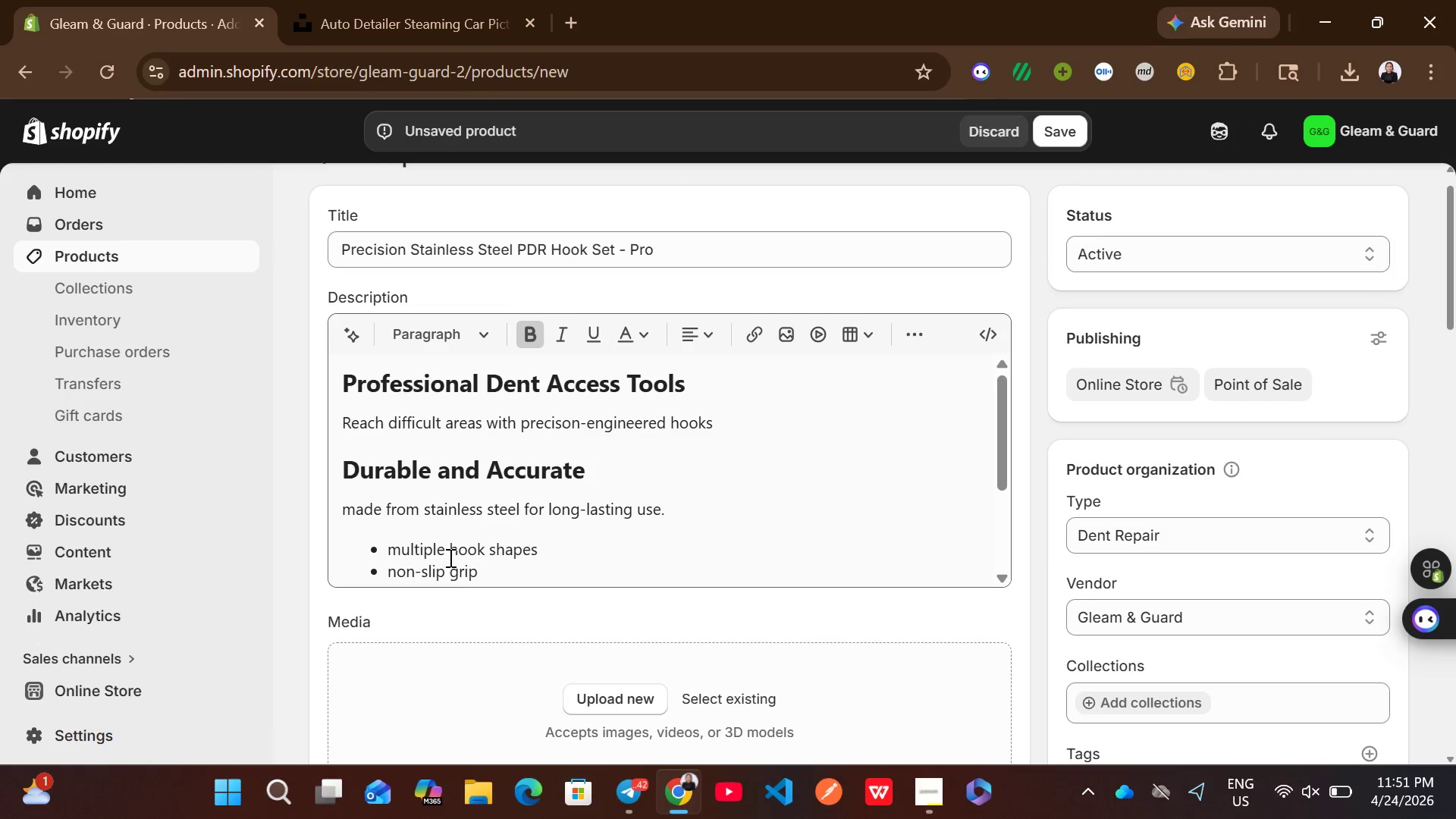 
wait(9.5)
 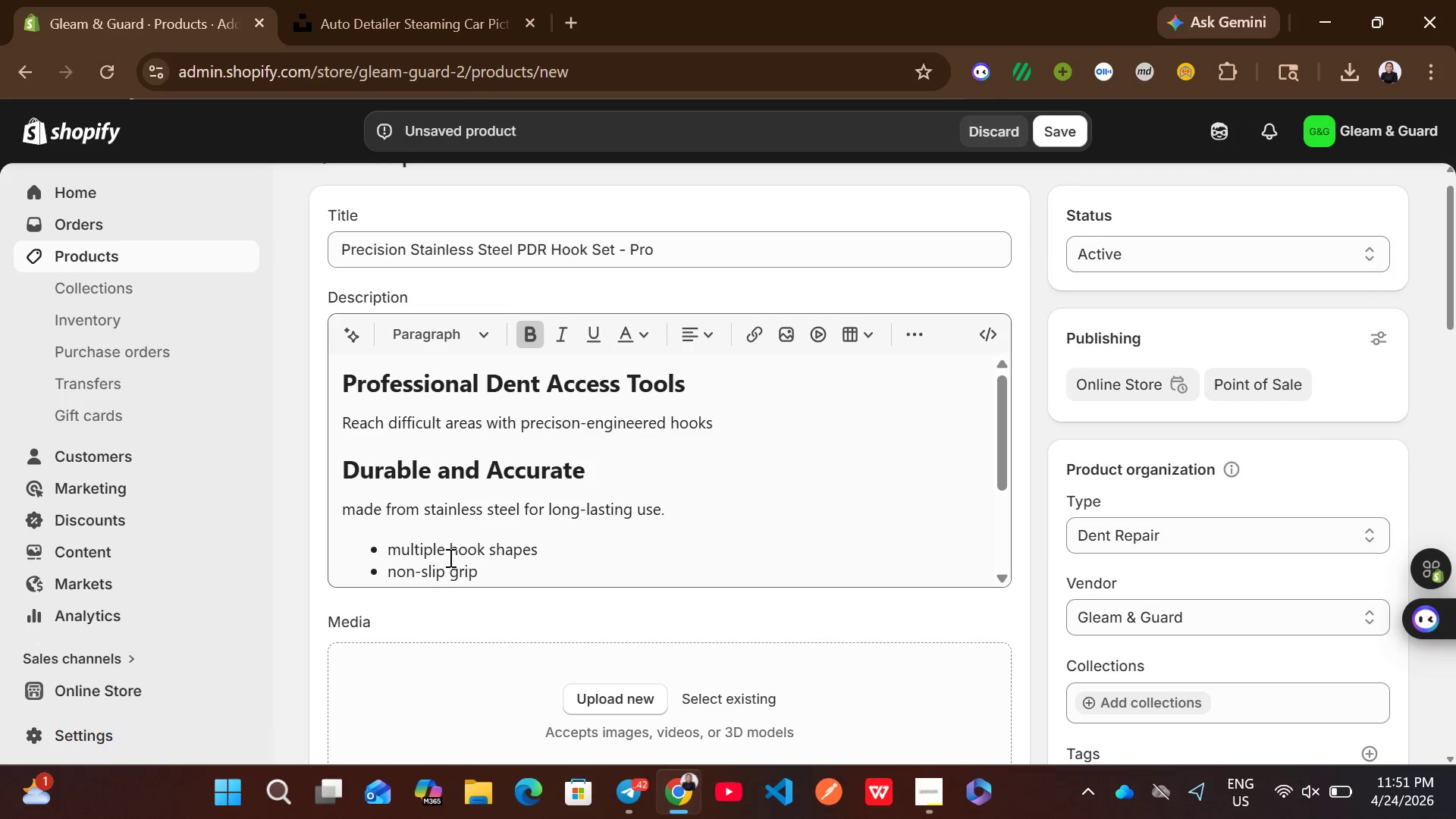 
type(PSSHPSH)
 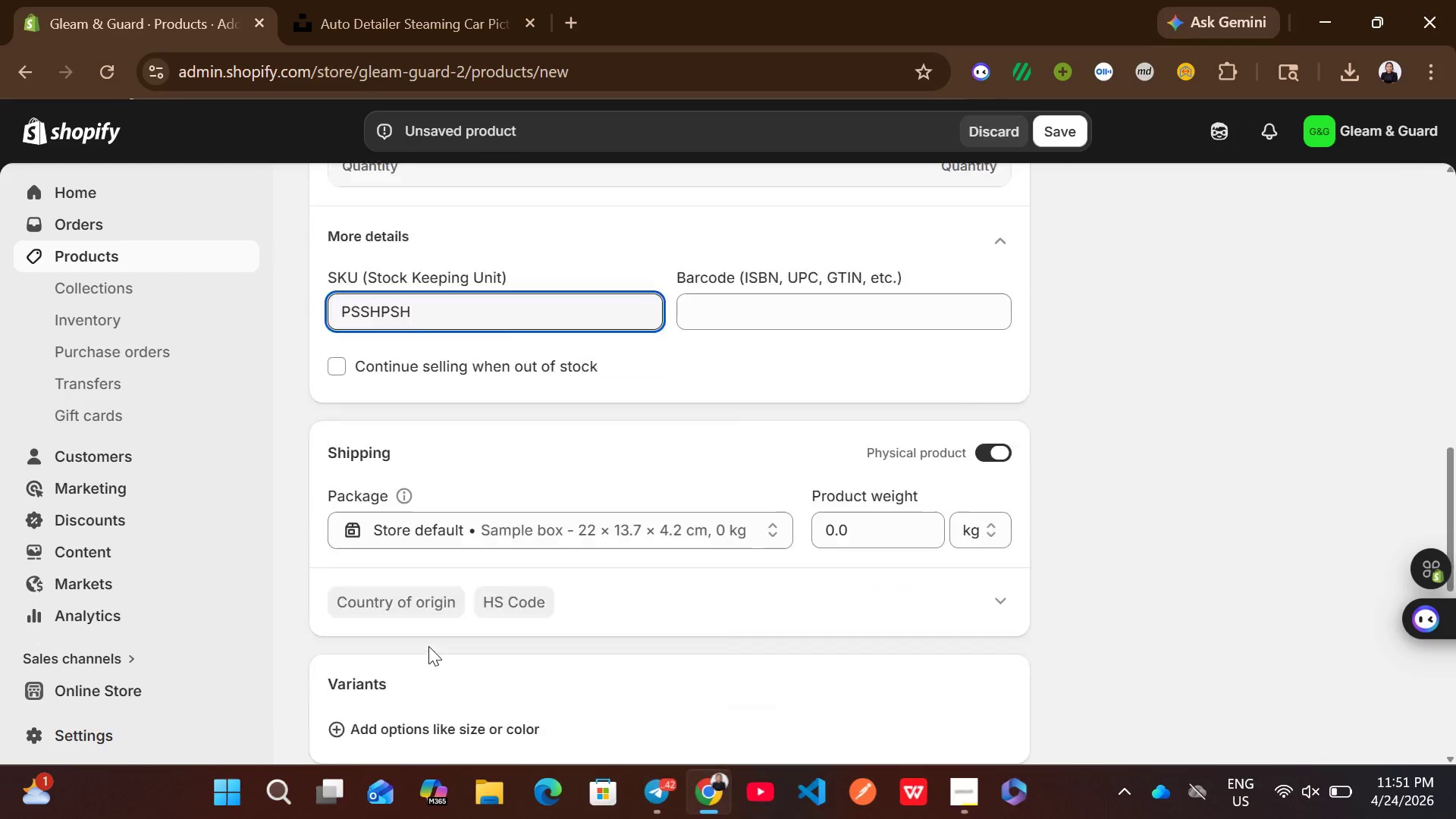 
wait(9.31)
 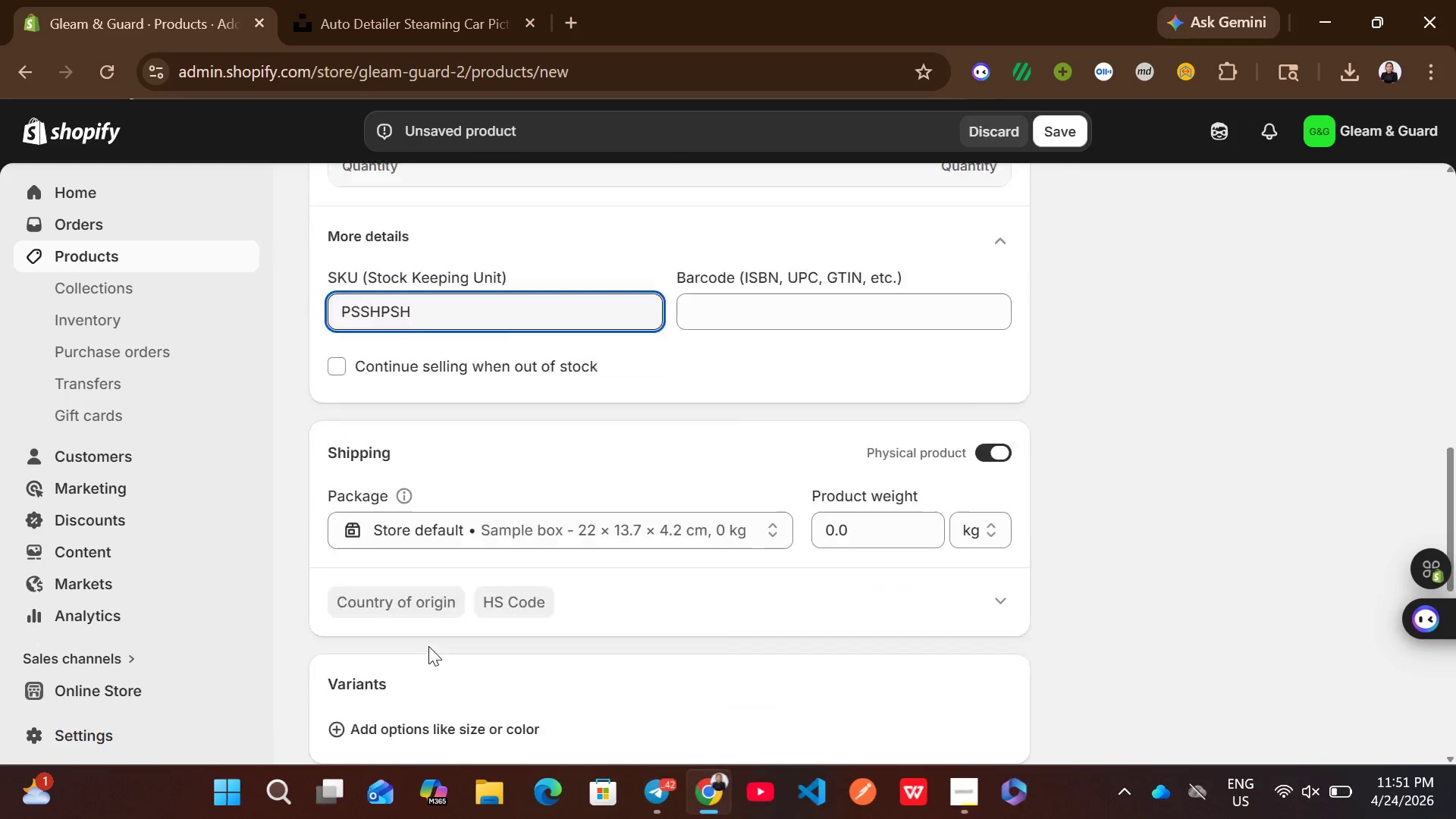 
key(Backspace)
key(Backspace)
type(HS)
 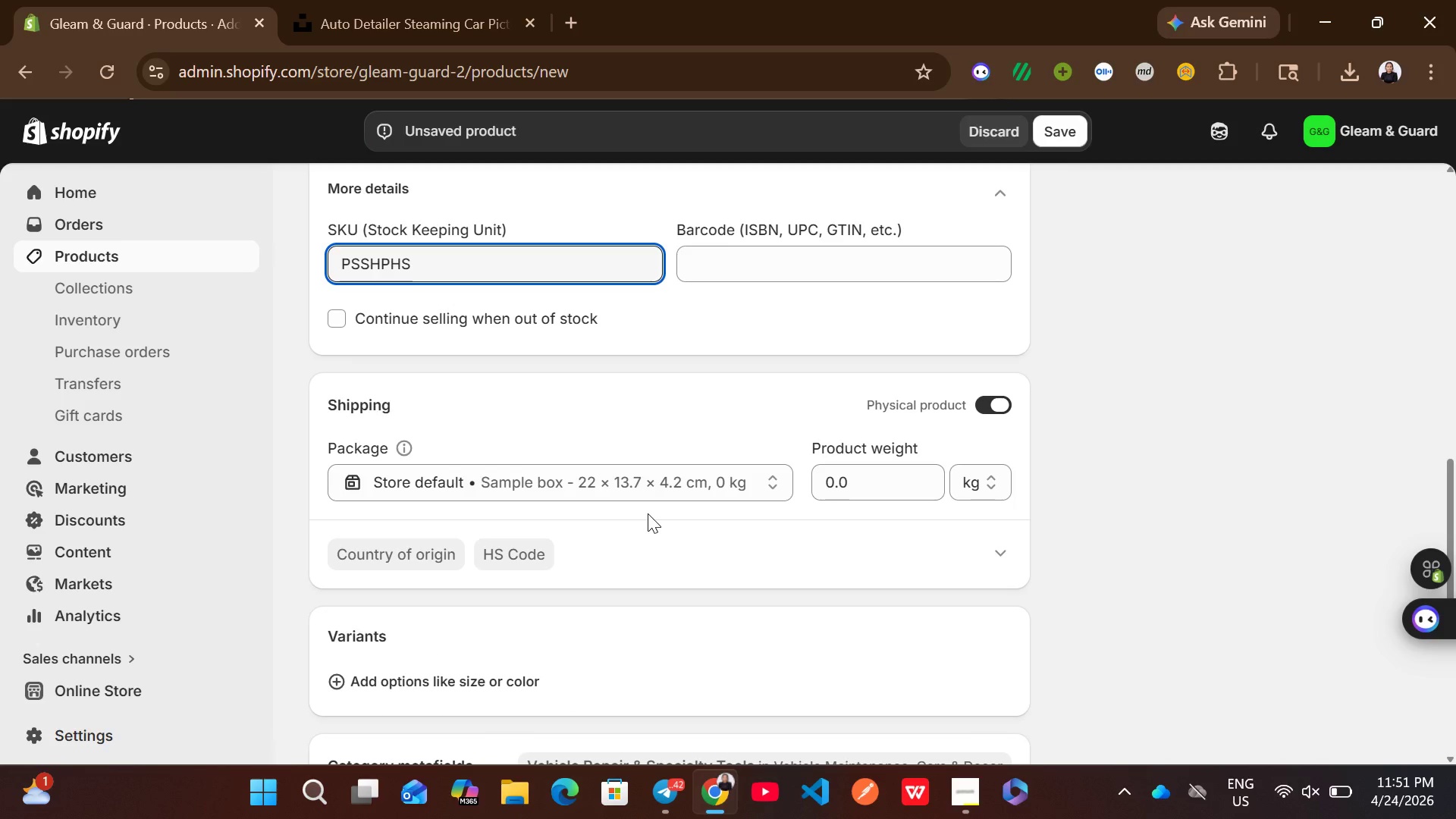 
type(-05)
 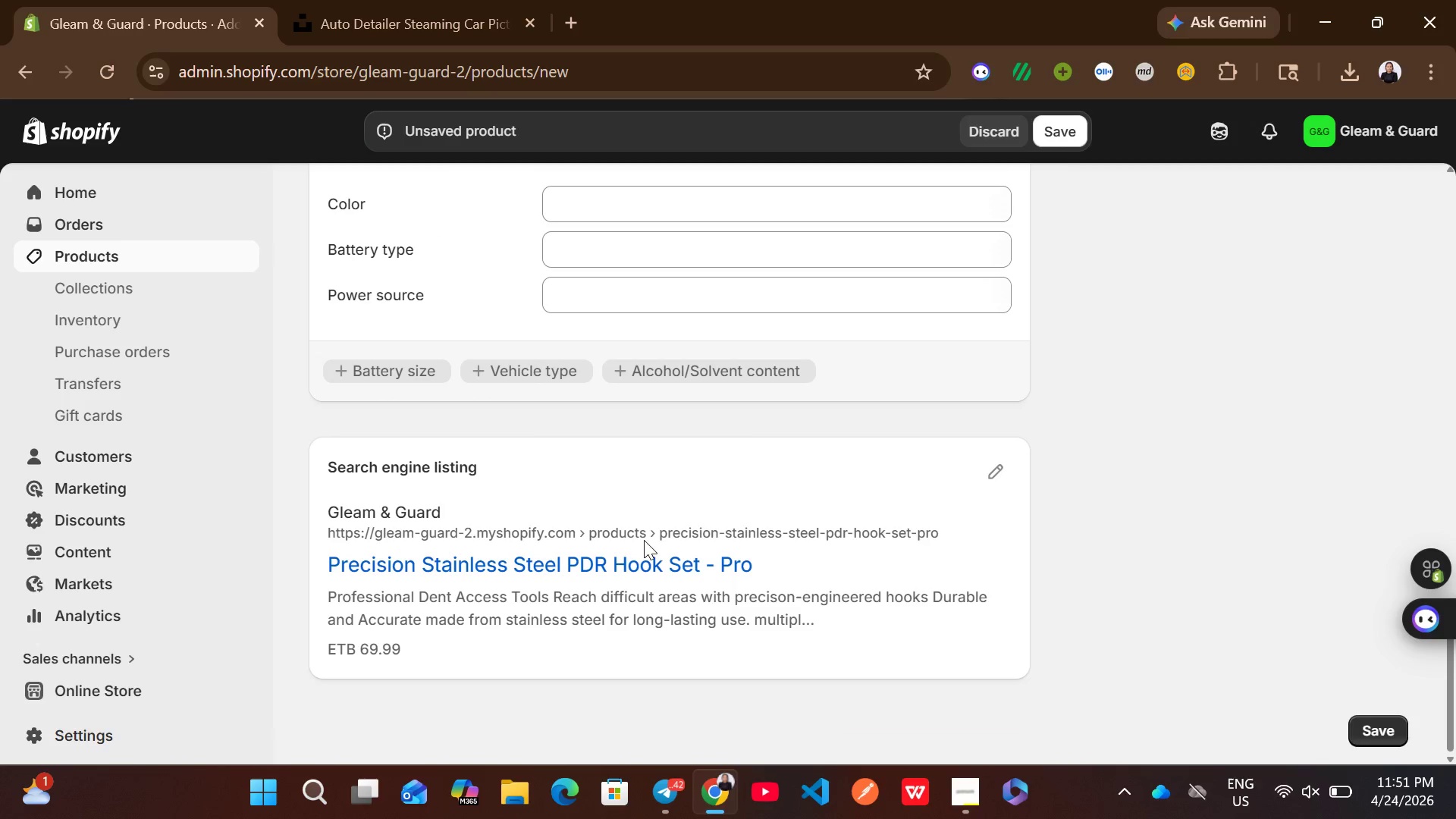 
left_click([996, 465])
 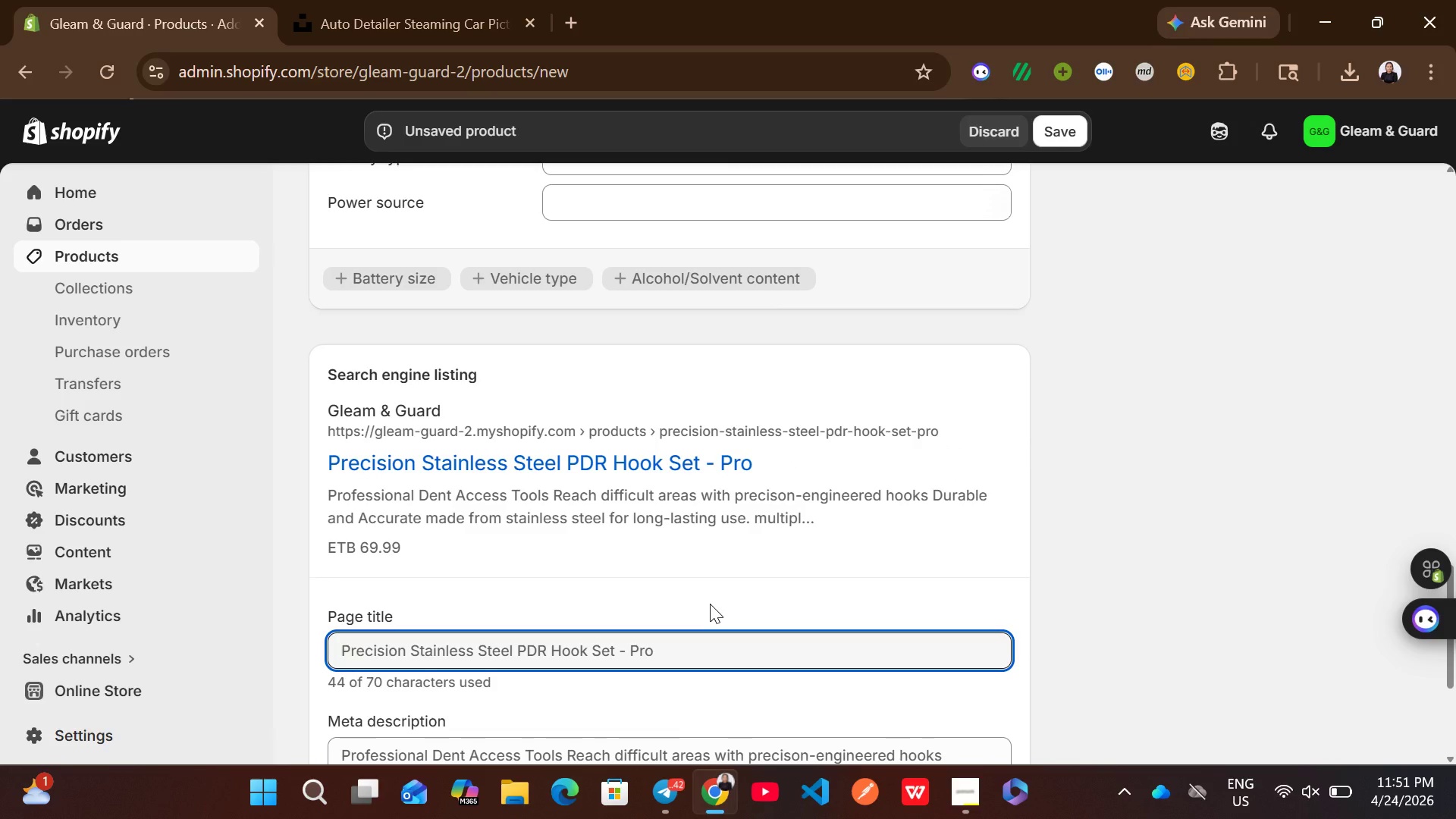 
wait(12.5)
 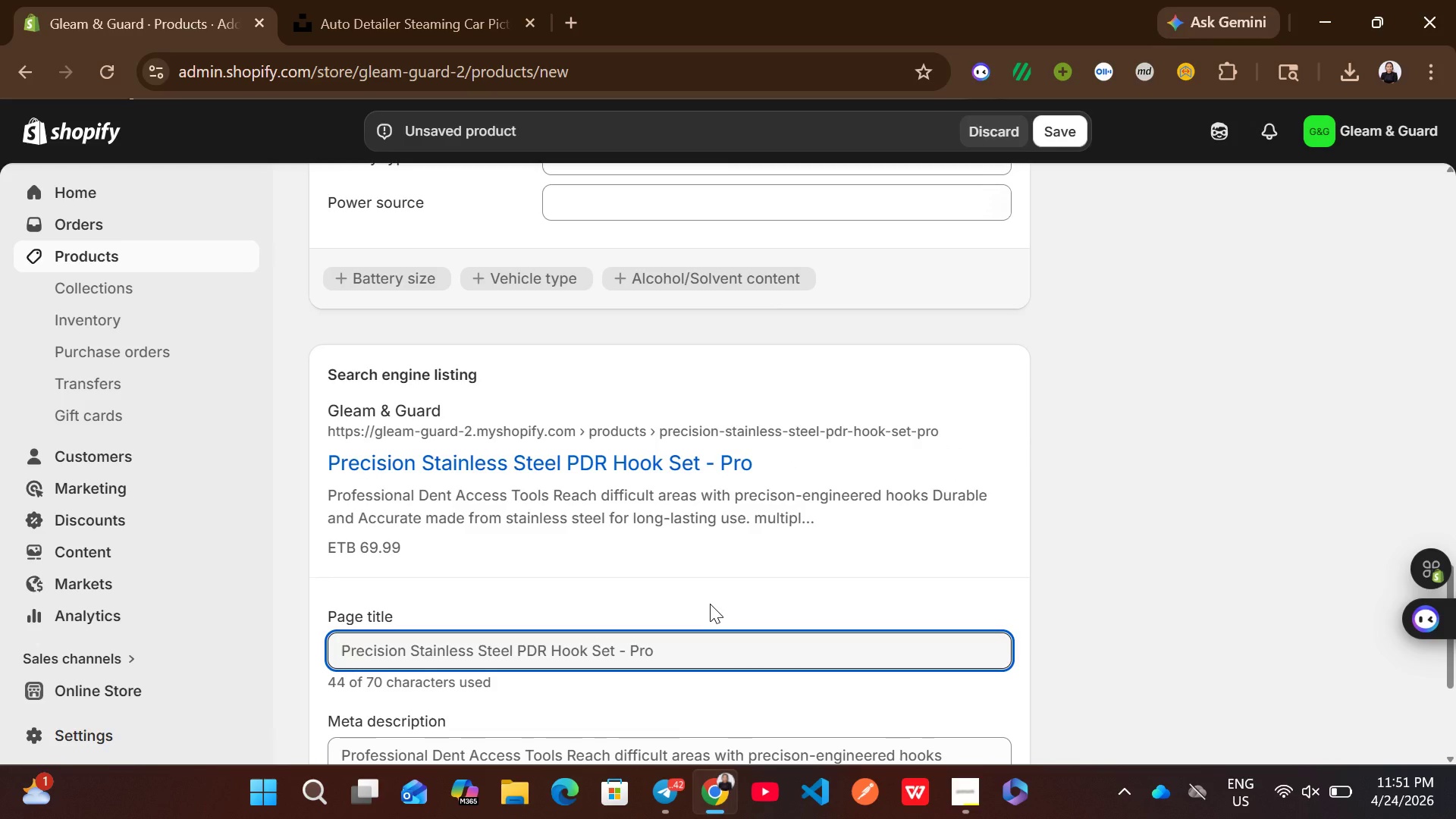 
key(Shift+ShiftLeft)
 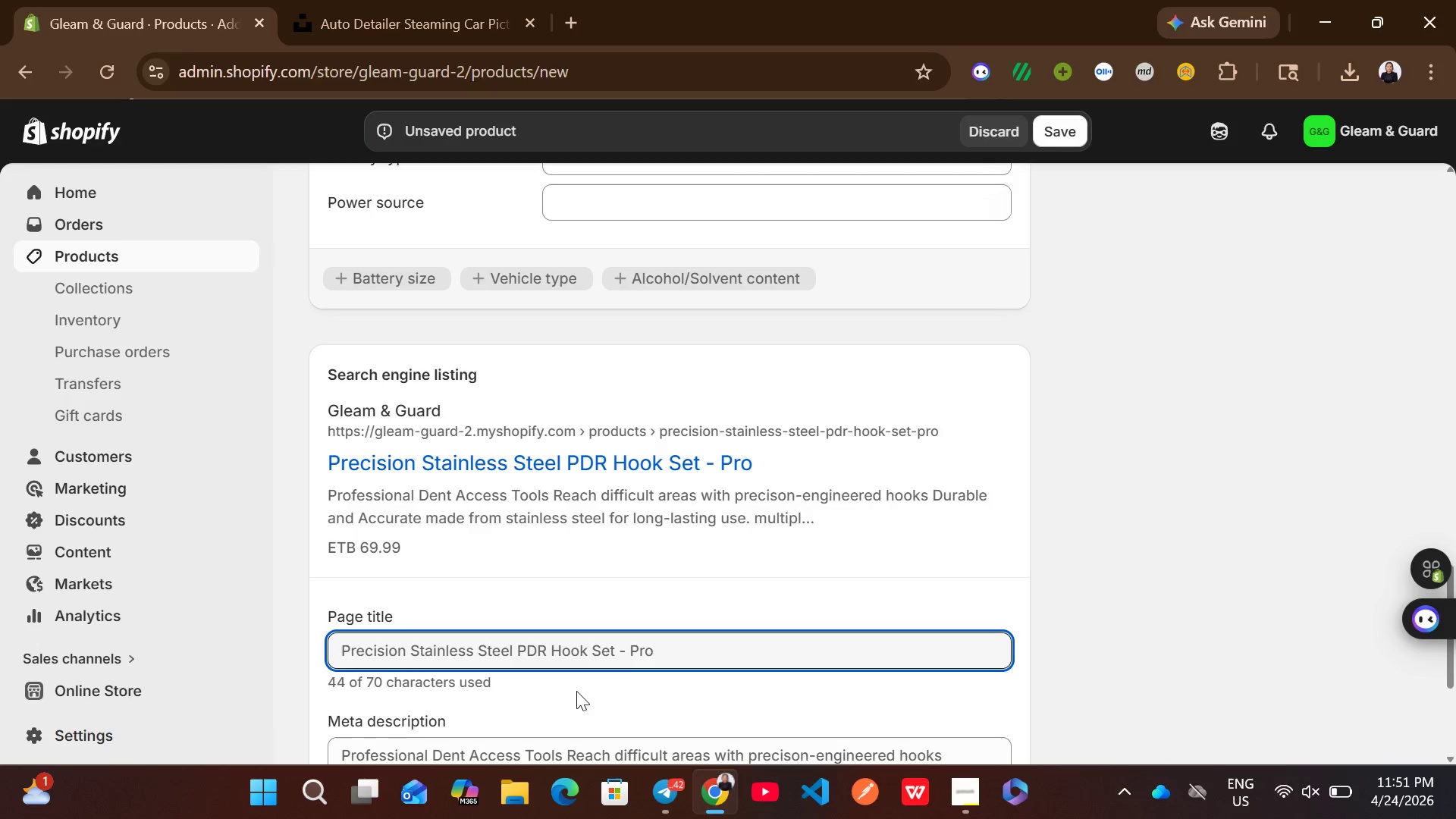 
left_click([633, 662])
 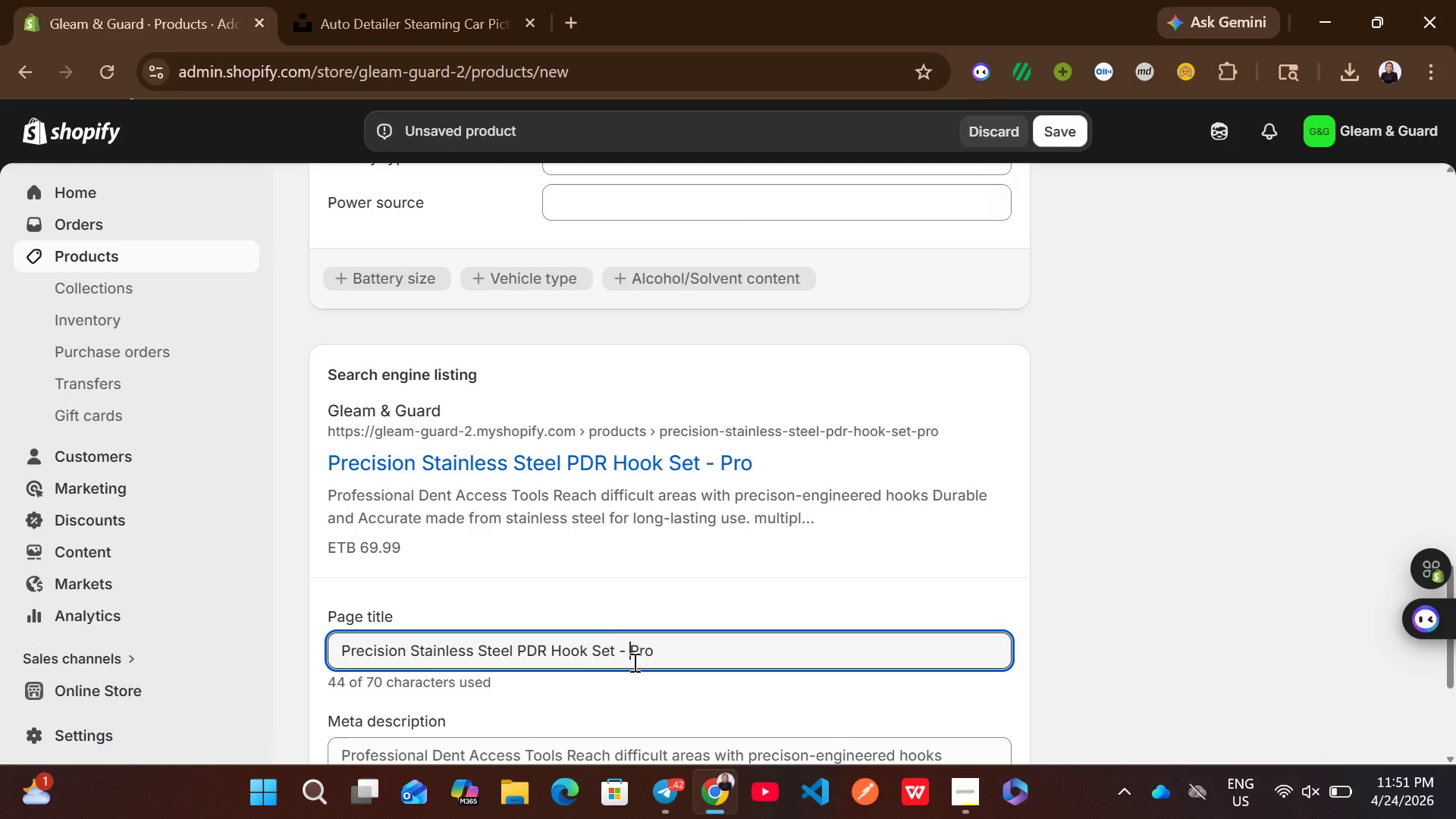 
key(CapsLock)
 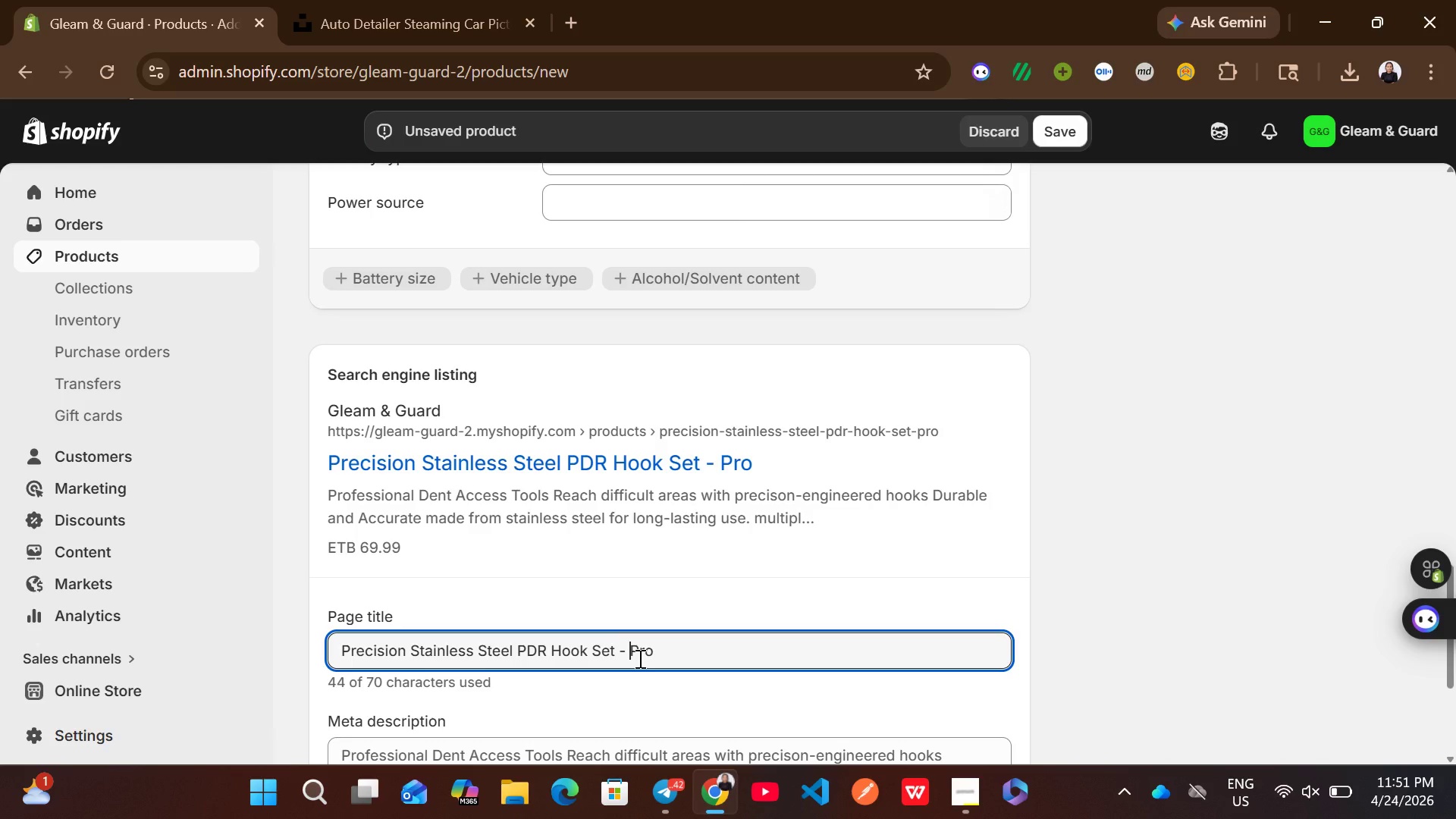 
key(Backspace)
 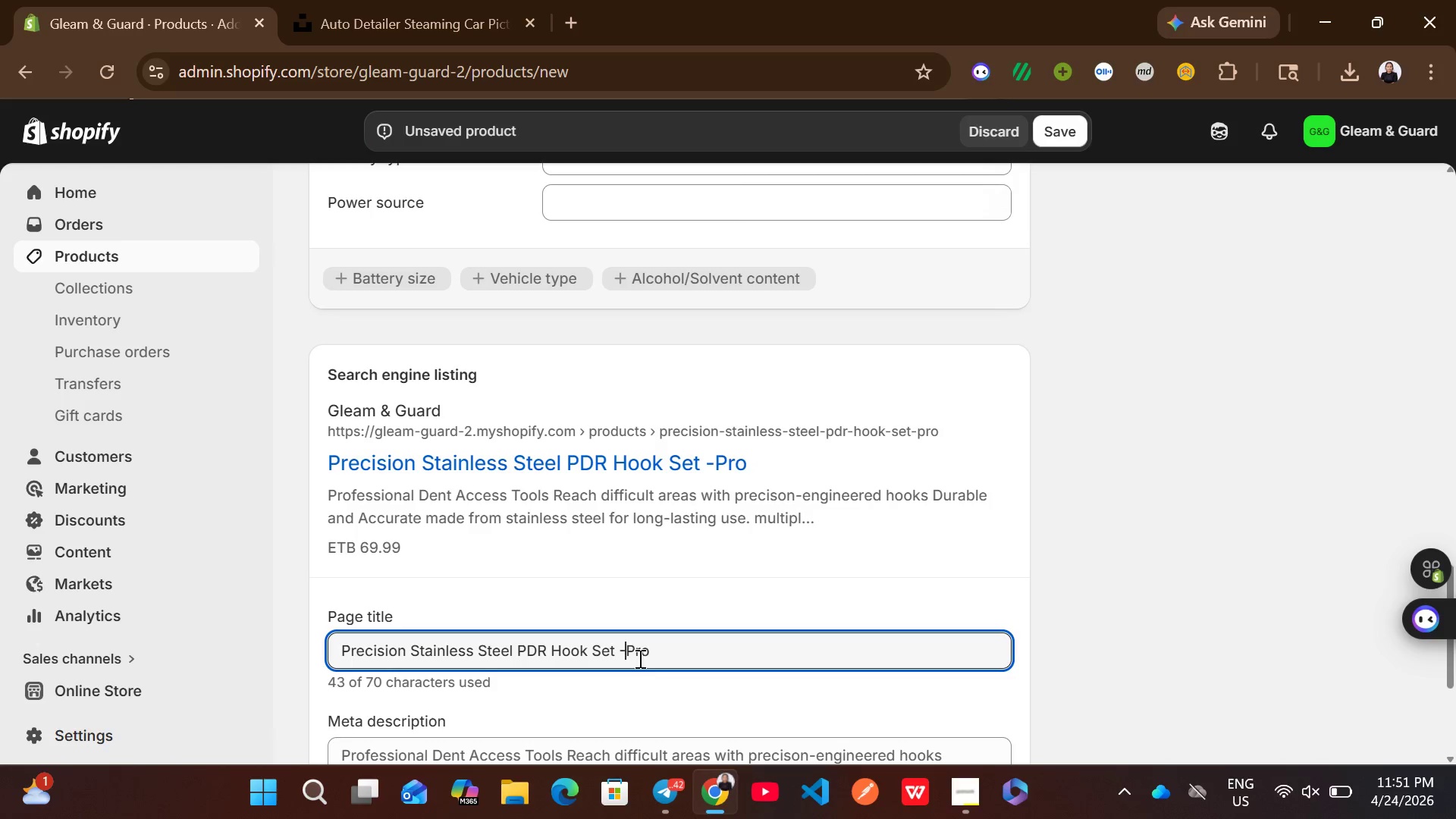 
key(Backspace)
 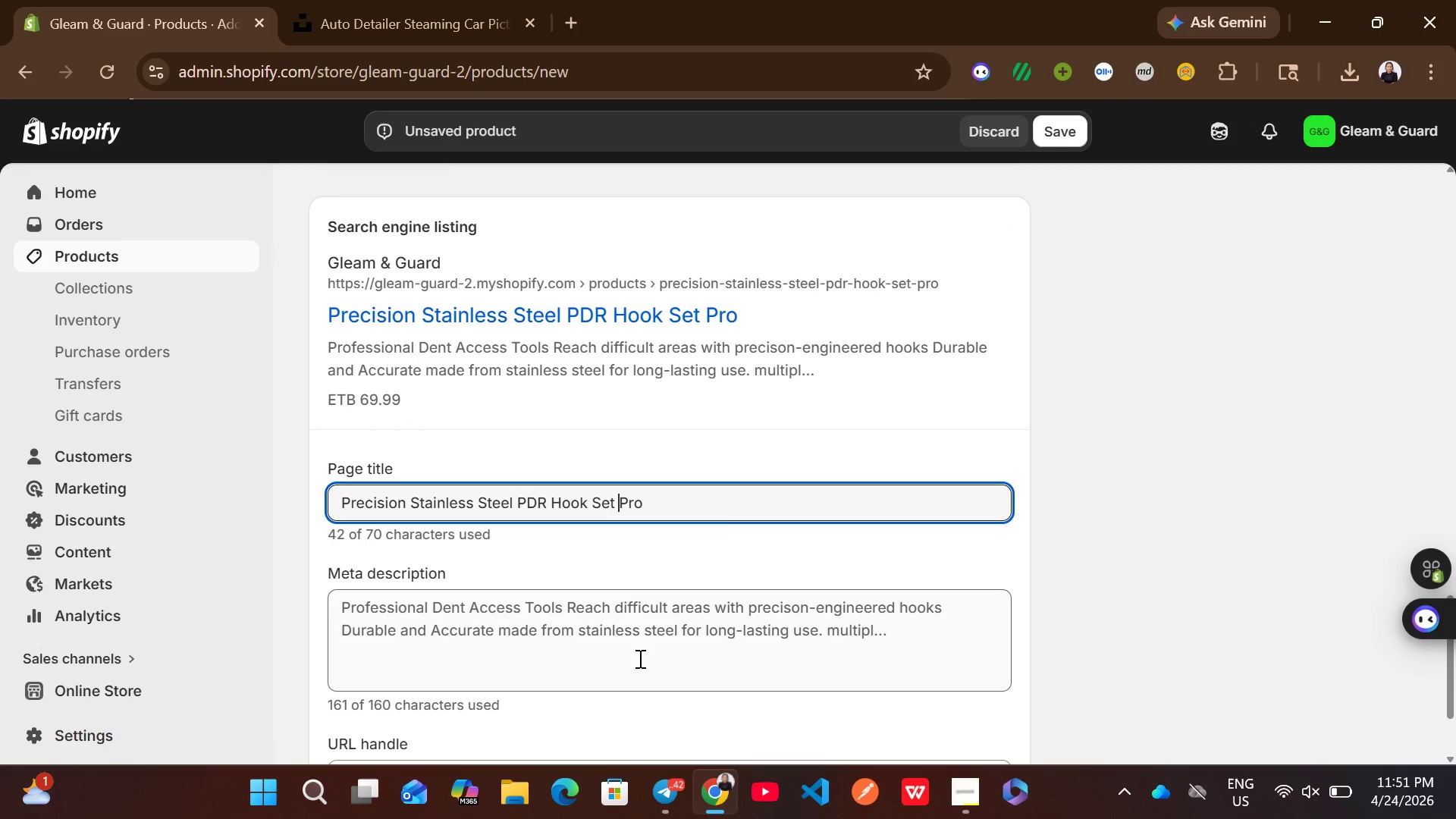 
left_click([625, 630])
 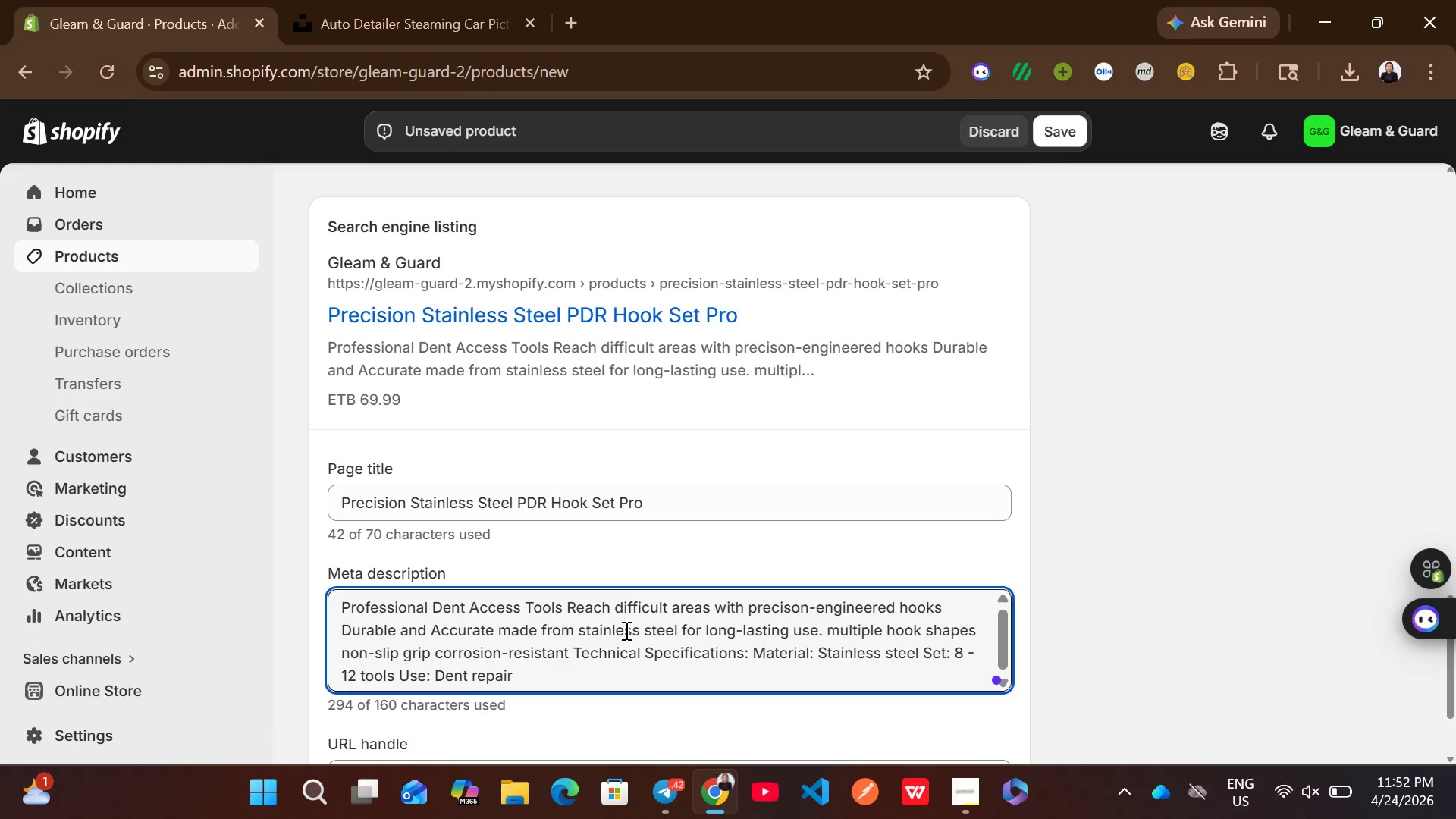 
key(Control+A)
 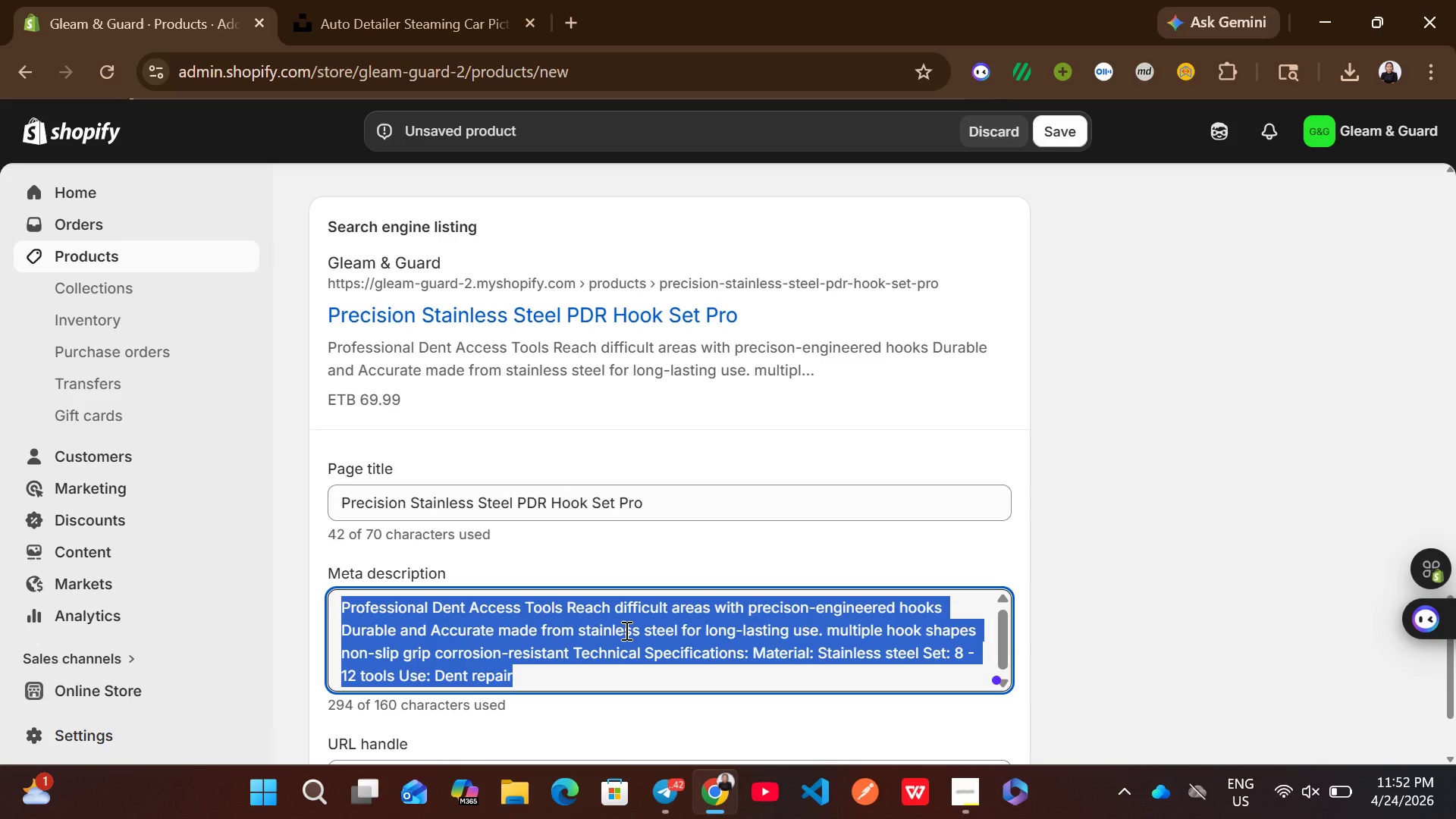 
wait(5.78)
 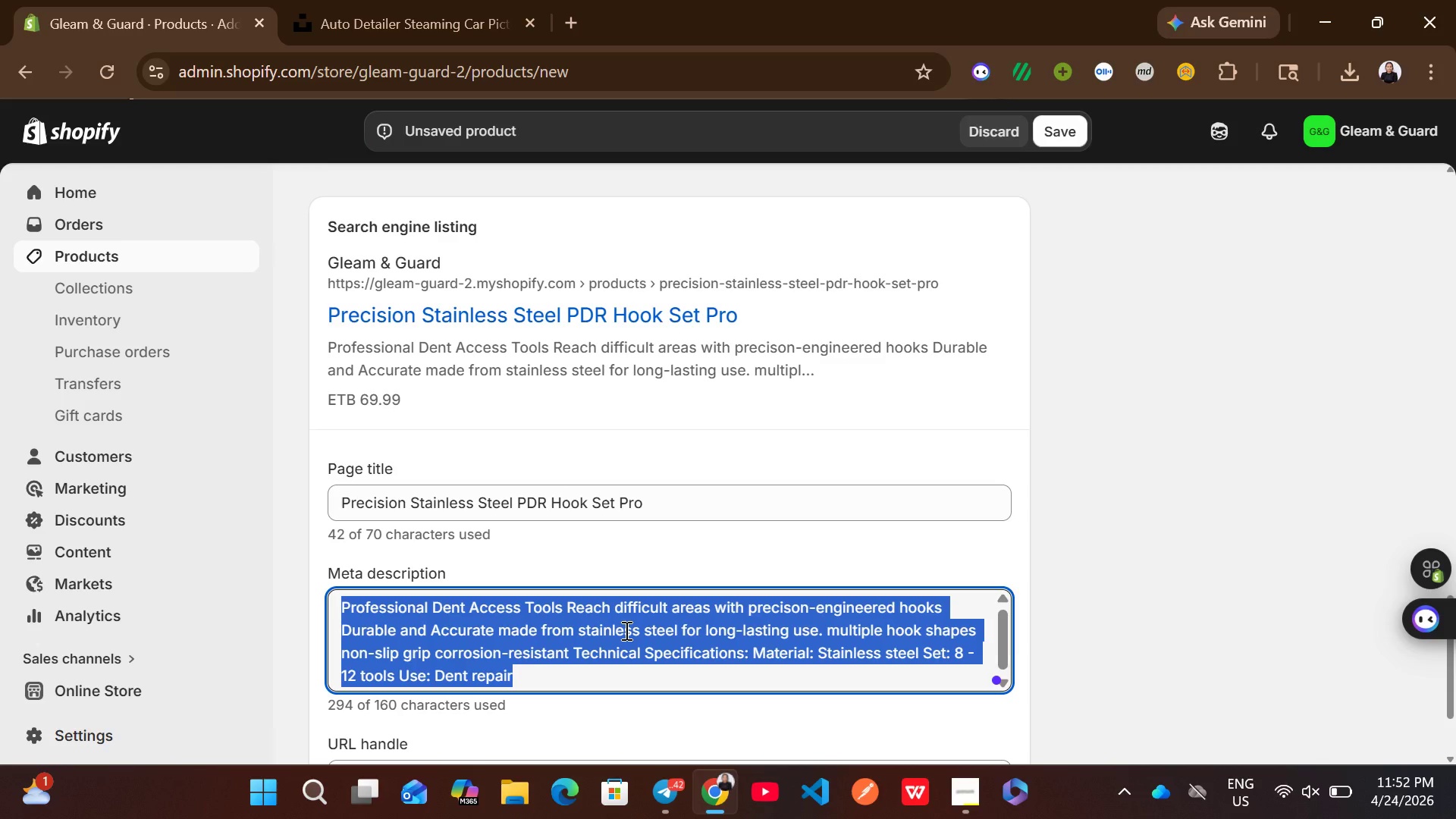 
type(Pre)
 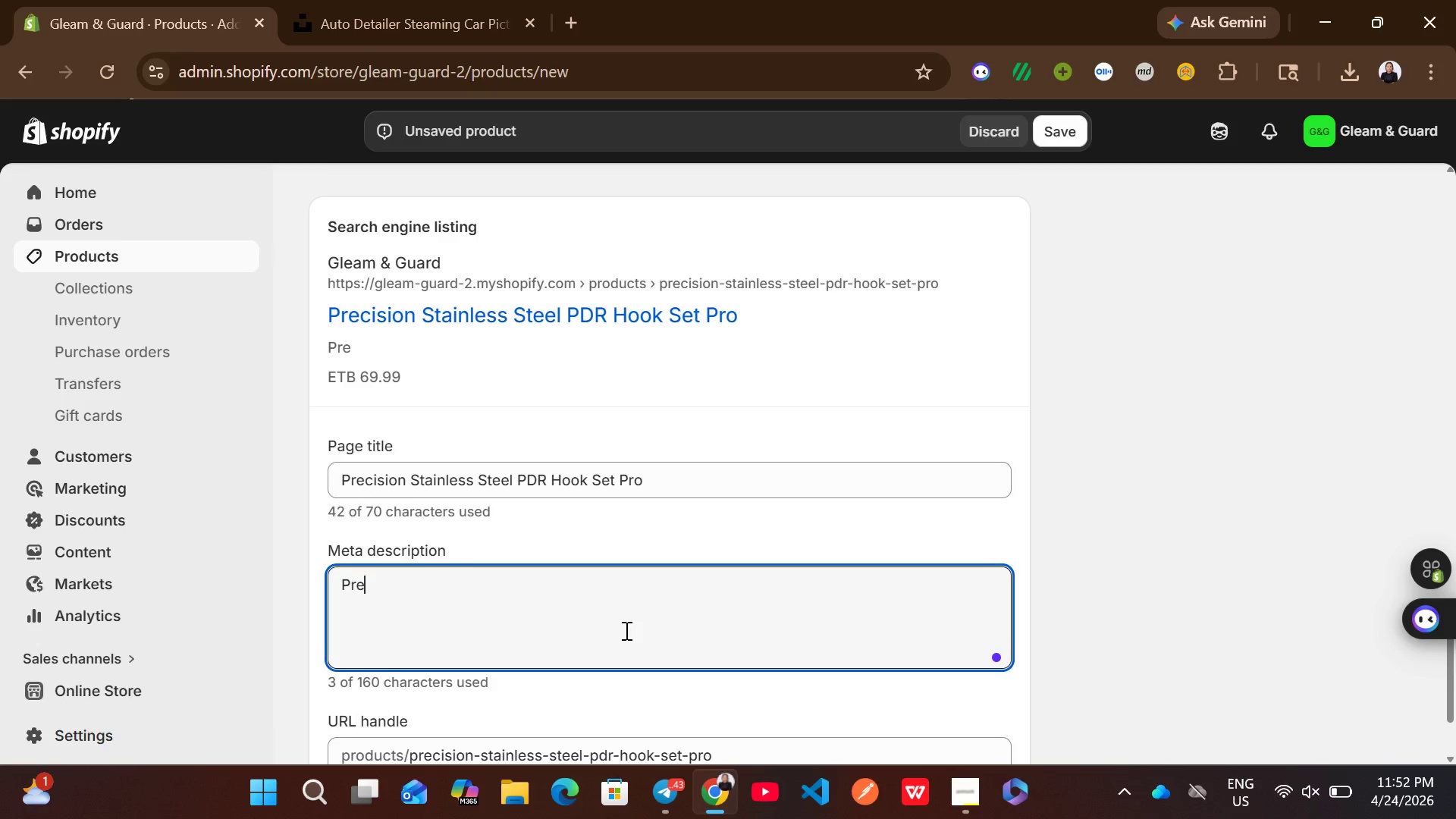 
type(cision stainless steal)
key(Backspace)
key(Backspace)
type(el PDR hook set for professional dent repair)
 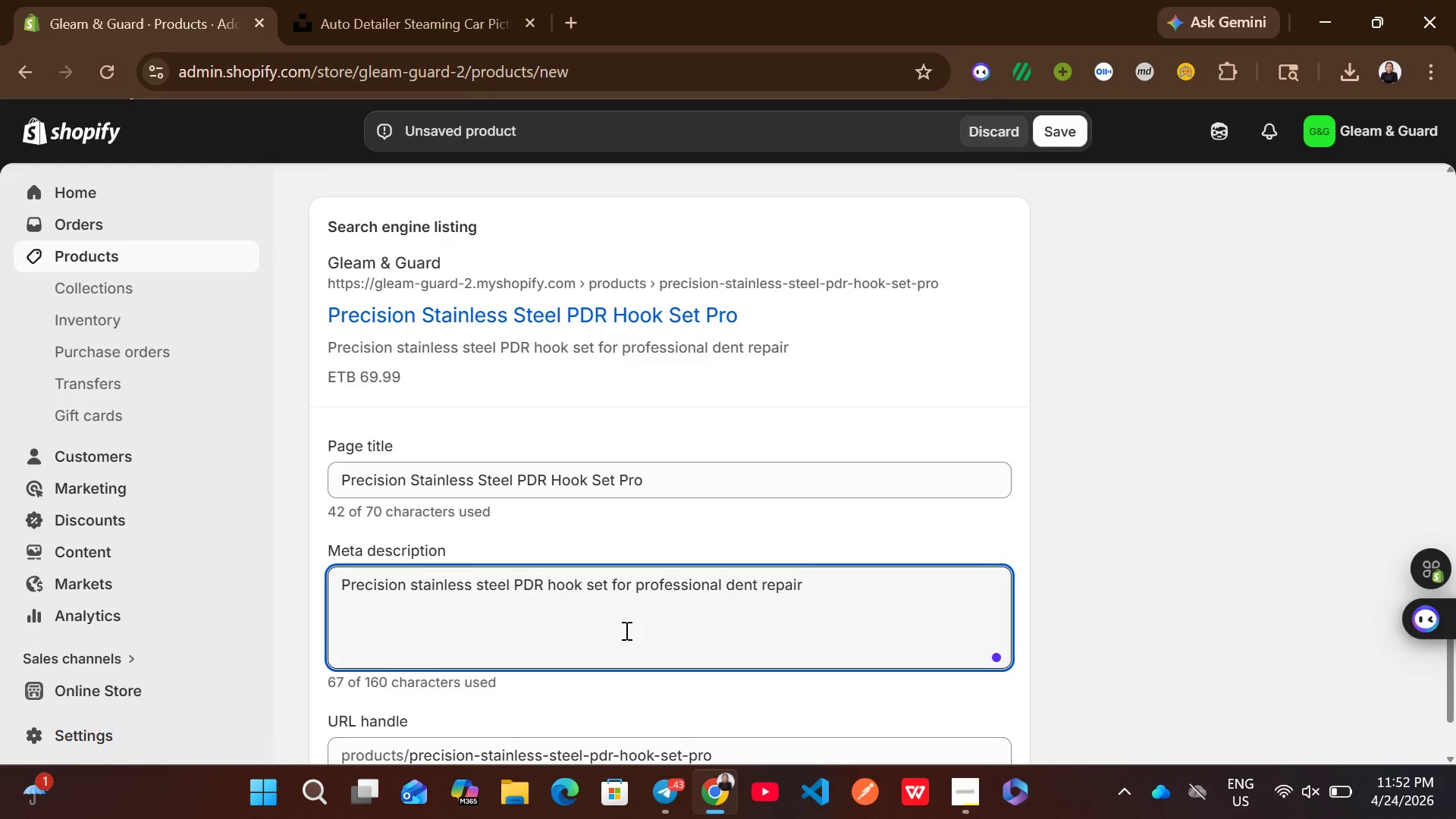 
wait(46.11)
 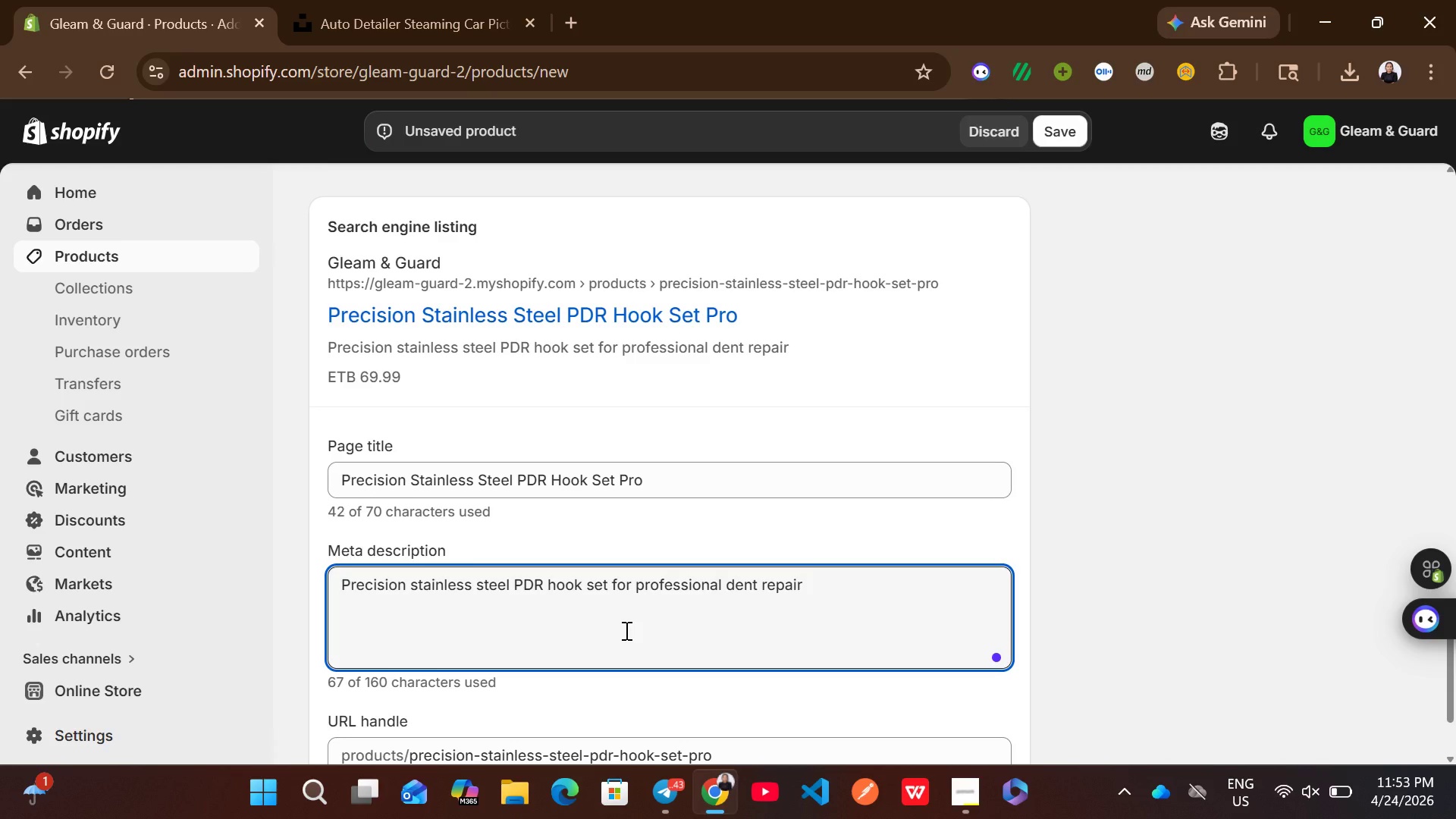 
type(. Durable tools designed for mobile y)
key(Backspace)
type(technicians.)
 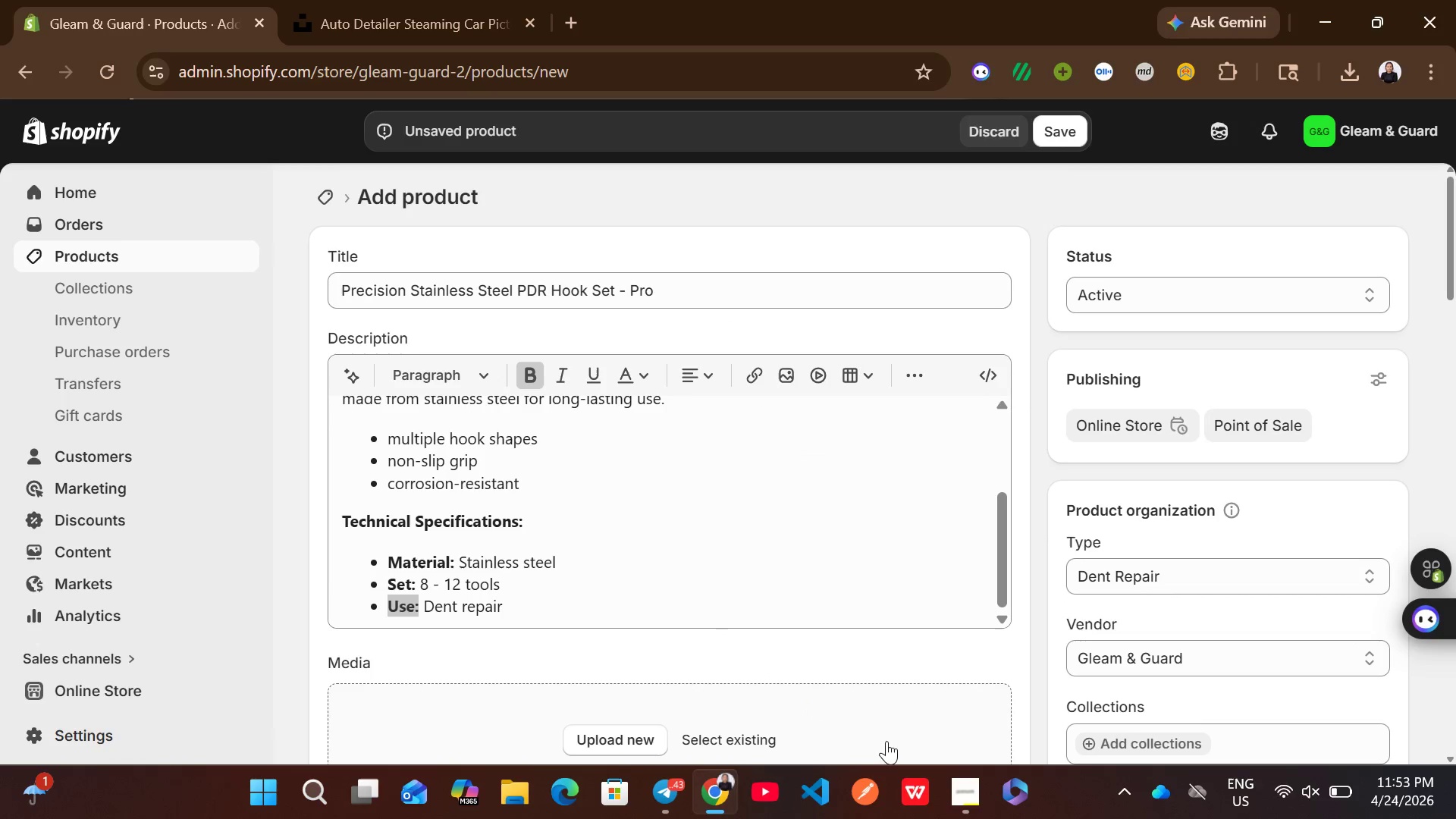 
left_click([965, 794])